 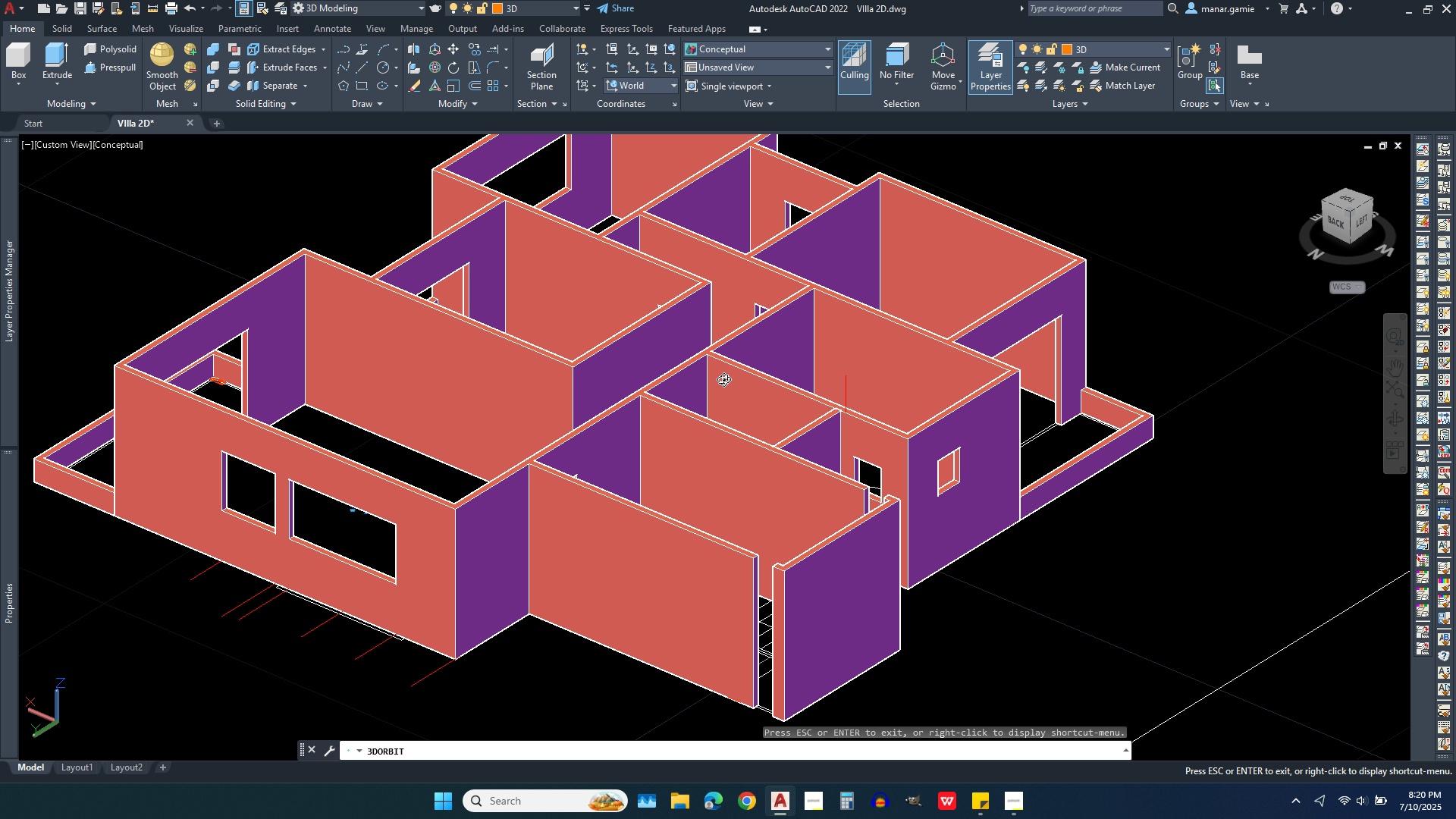 
scroll: coordinate [723, 379], scroll_direction: down, amount: 12.0
 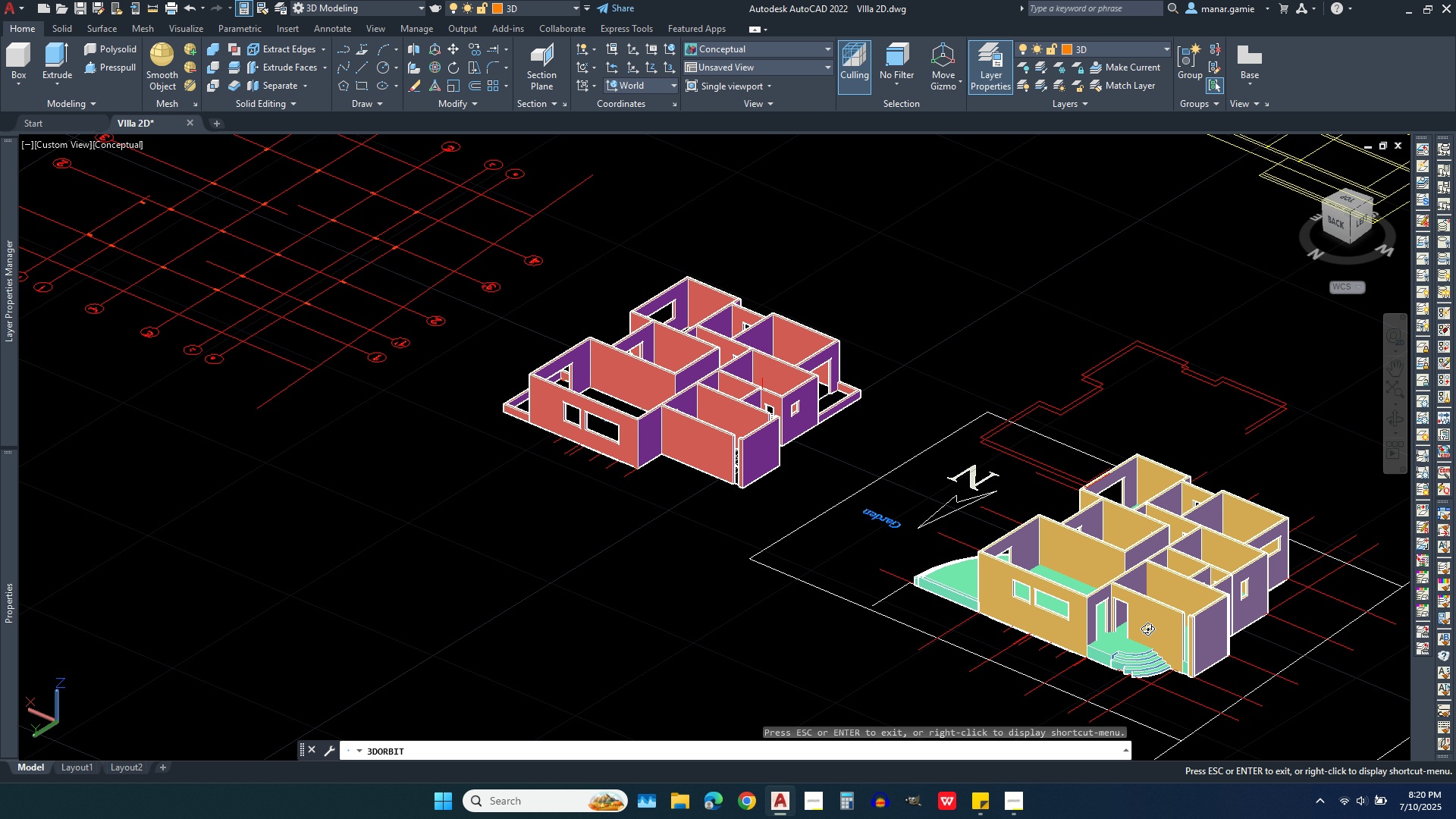 
scroll: coordinate [1153, 586], scroll_direction: up, amount: 29.0
 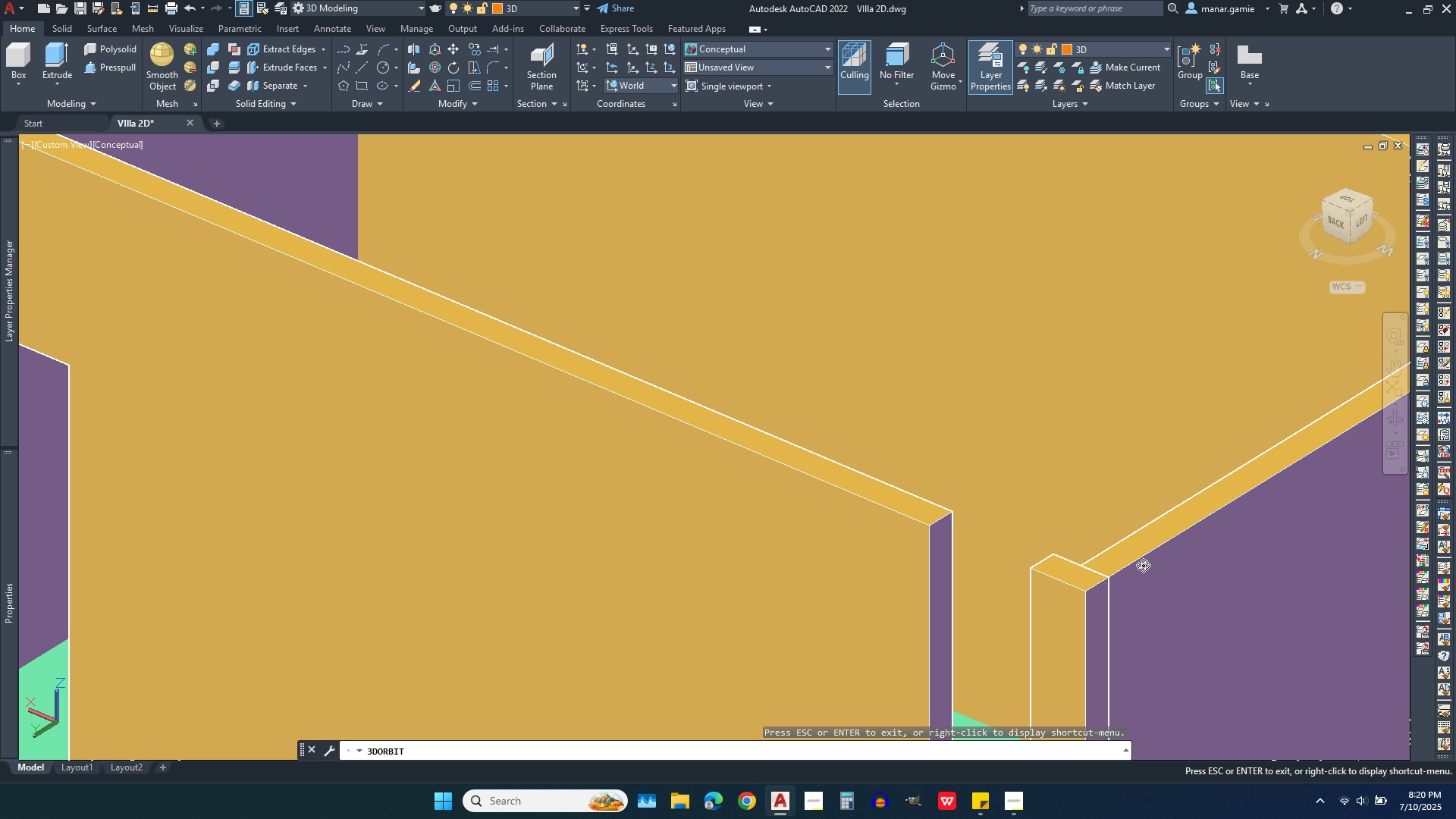 
scroll: coordinate [1122, 578], scroll_direction: down, amount: 26.0
 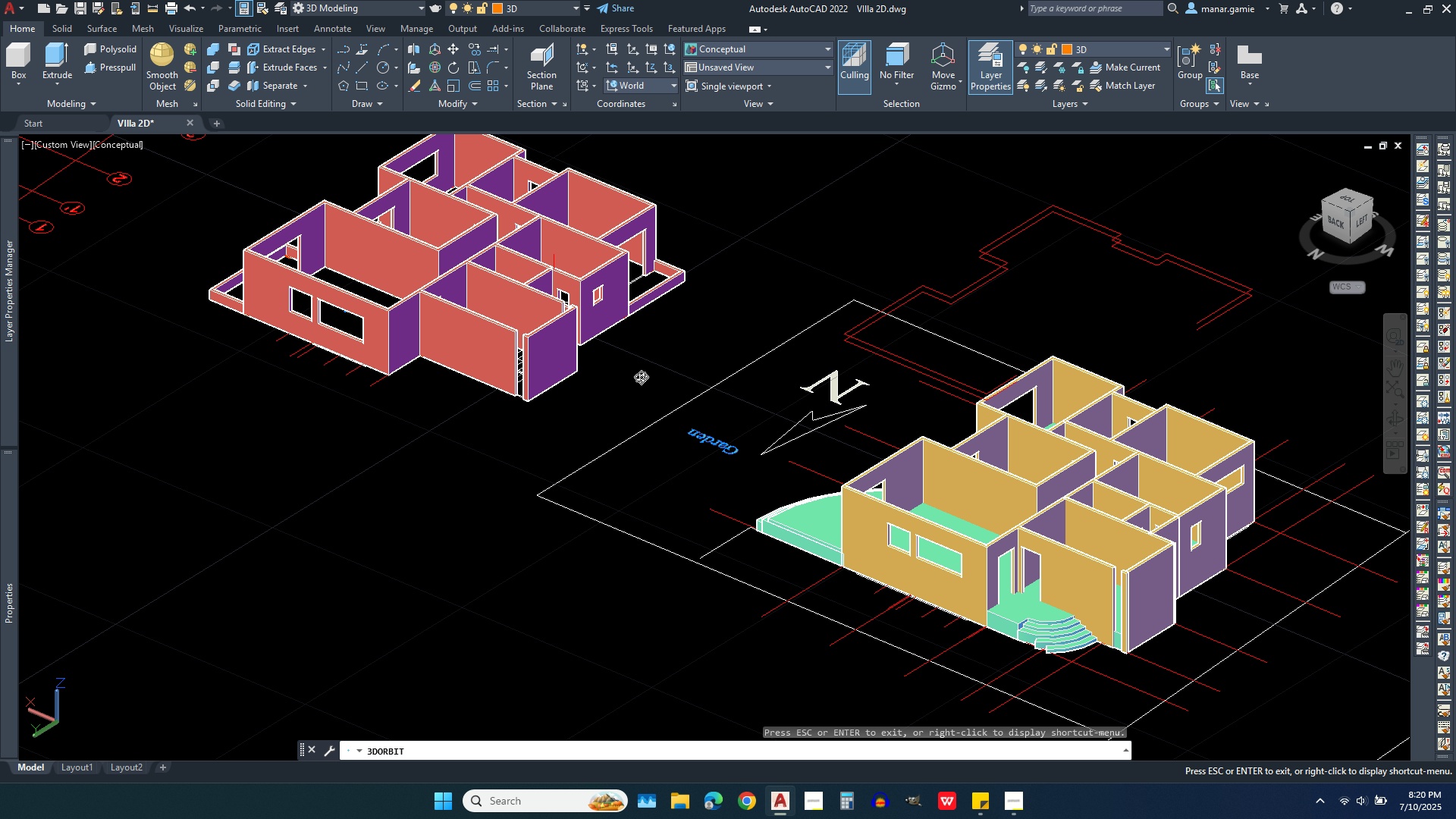 
scroll: coordinate [511, 334], scroll_direction: up, amount: 6.0
 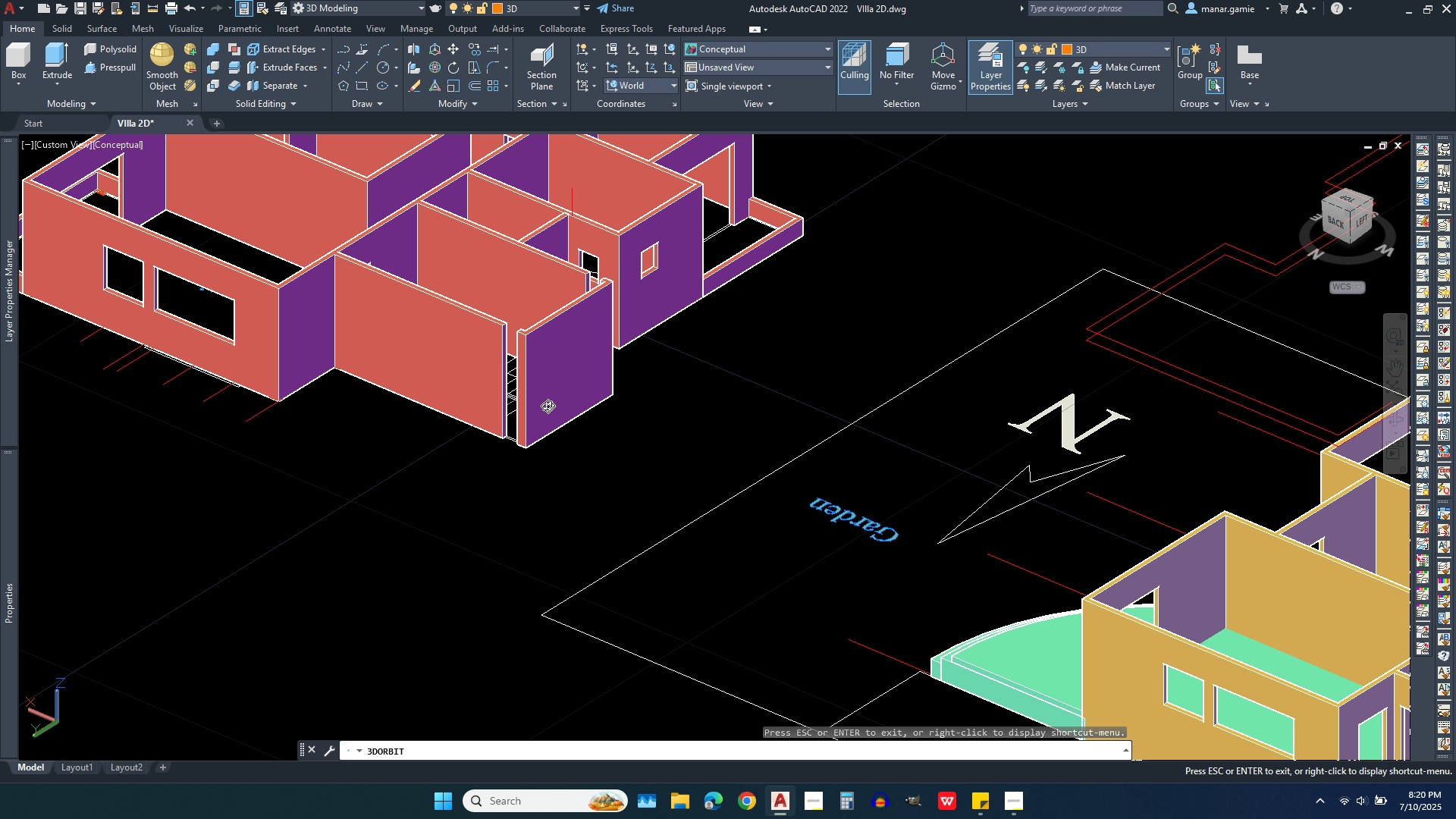 
scroll: coordinate [556, 438], scroll_direction: down, amount: 6.0
 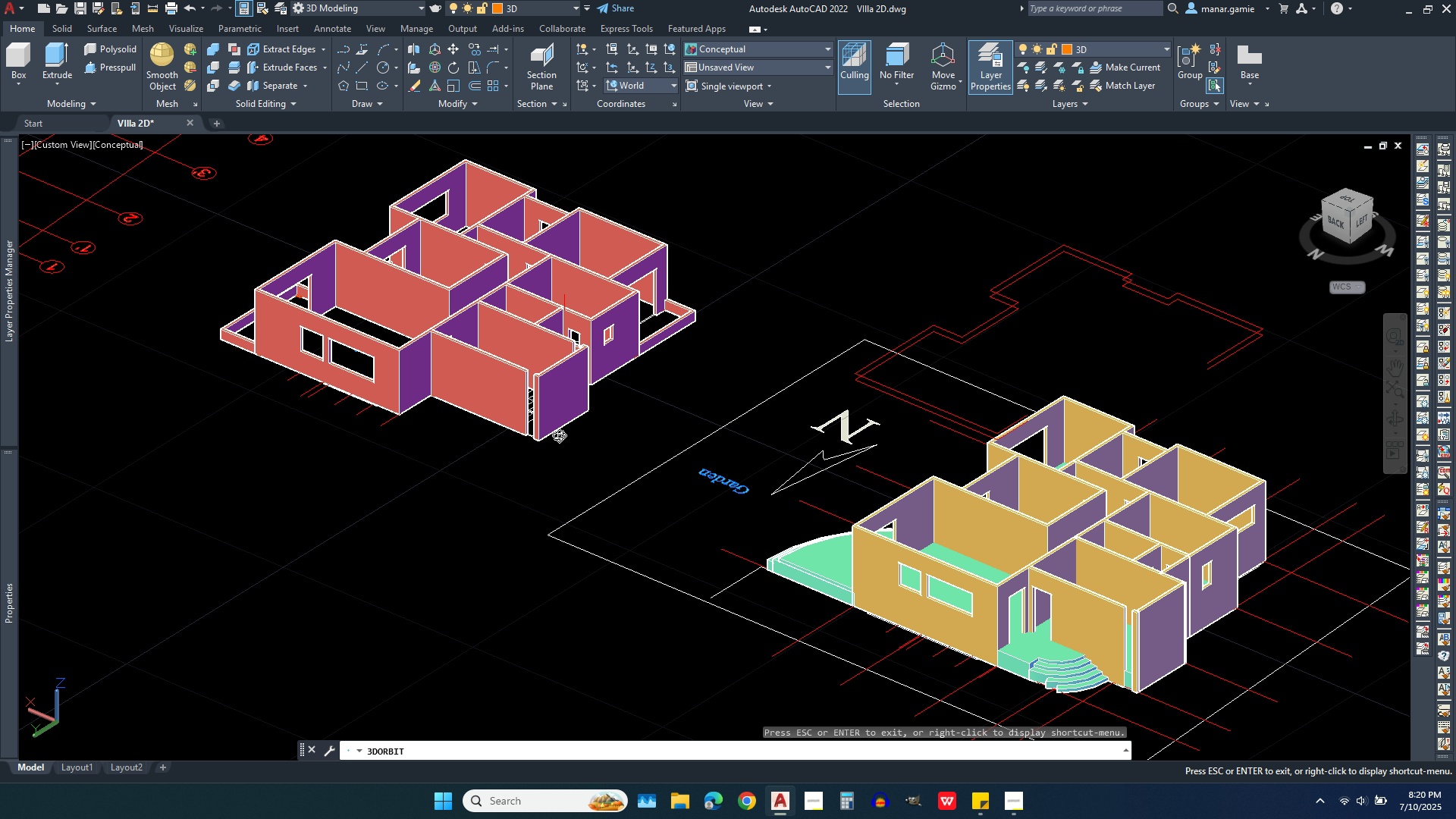 
key(Escape)
 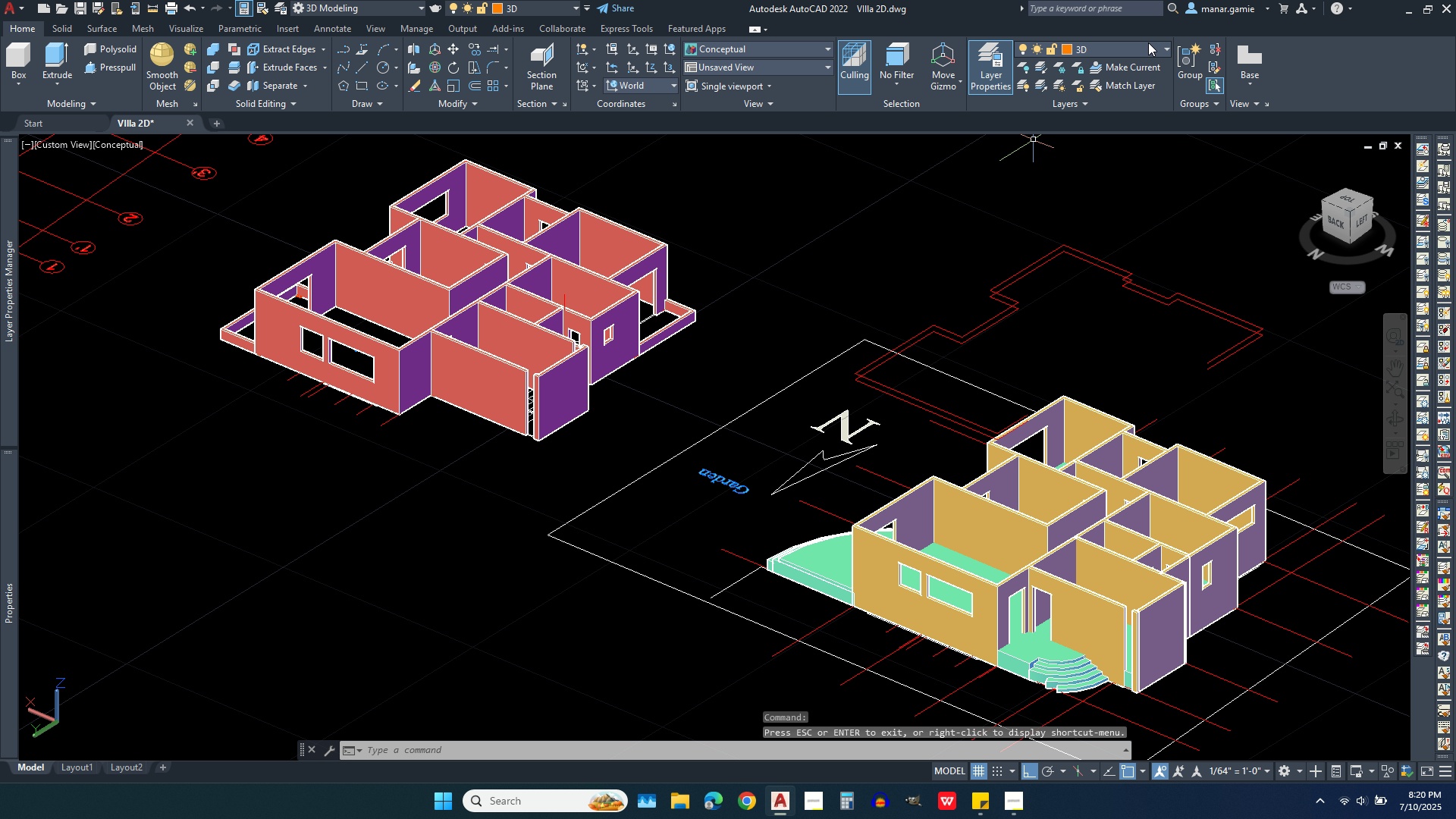 
left_click([1145, 42])
 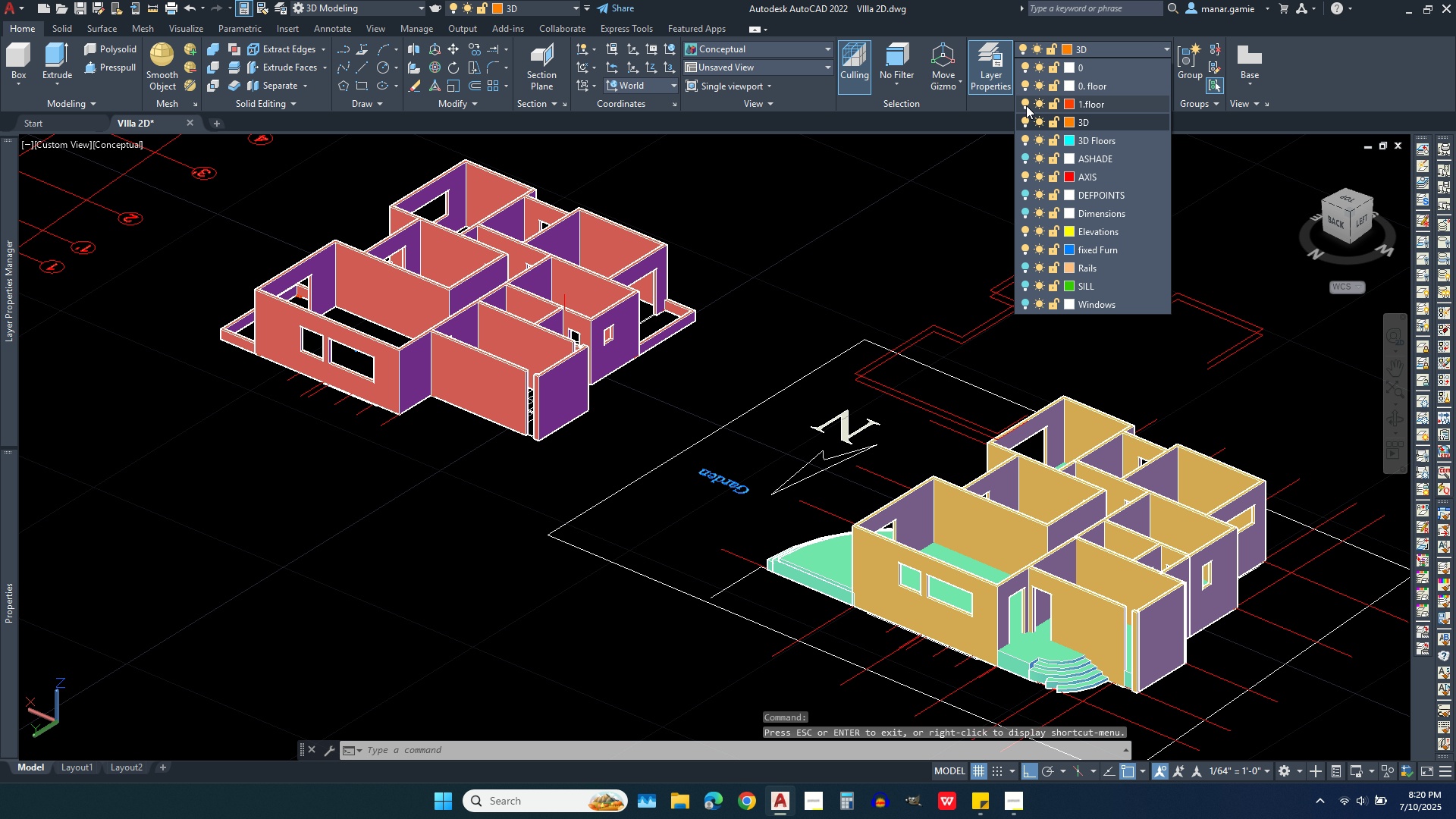 
left_click([1026, 105])
 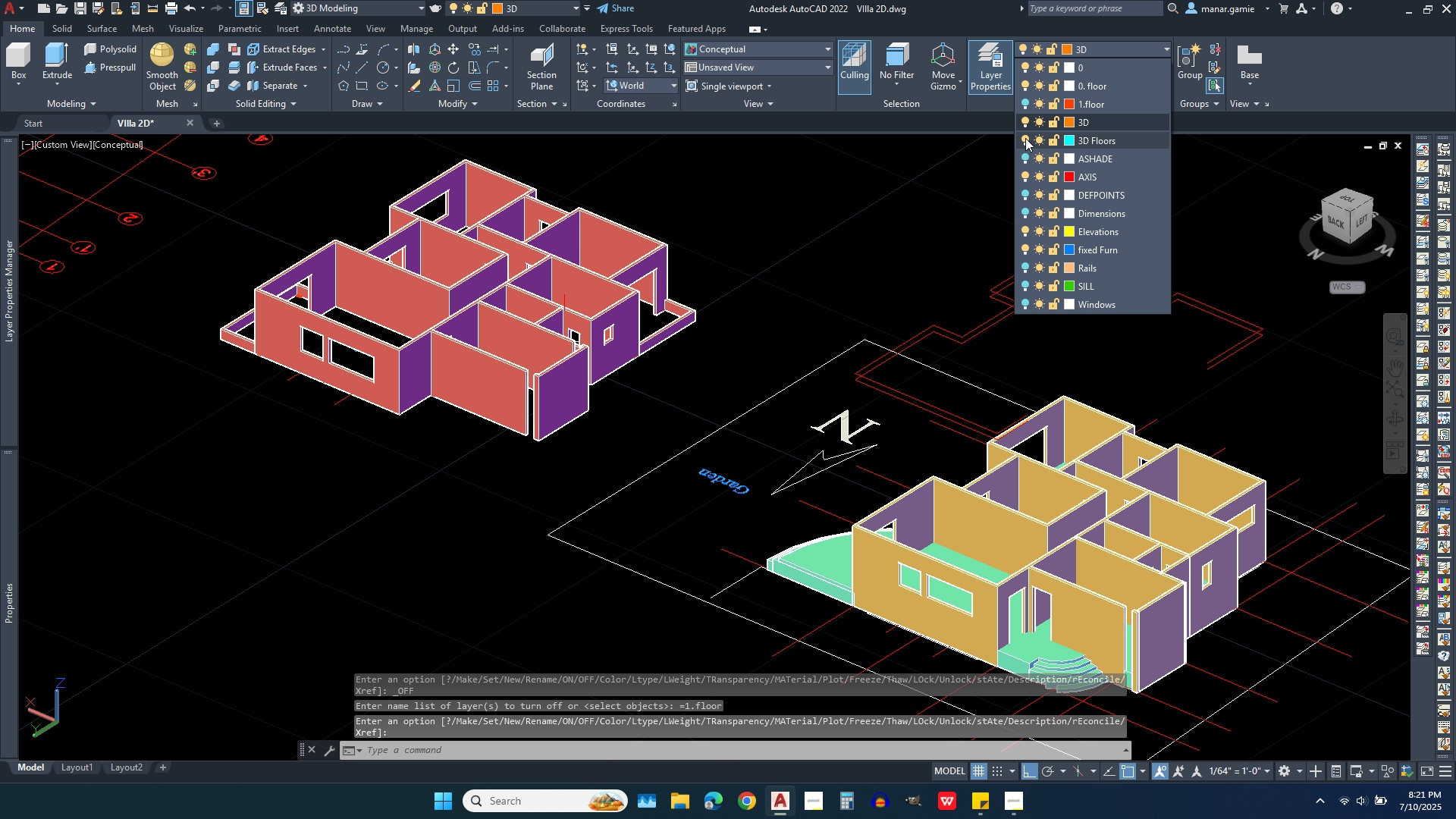 
key(Escape)
 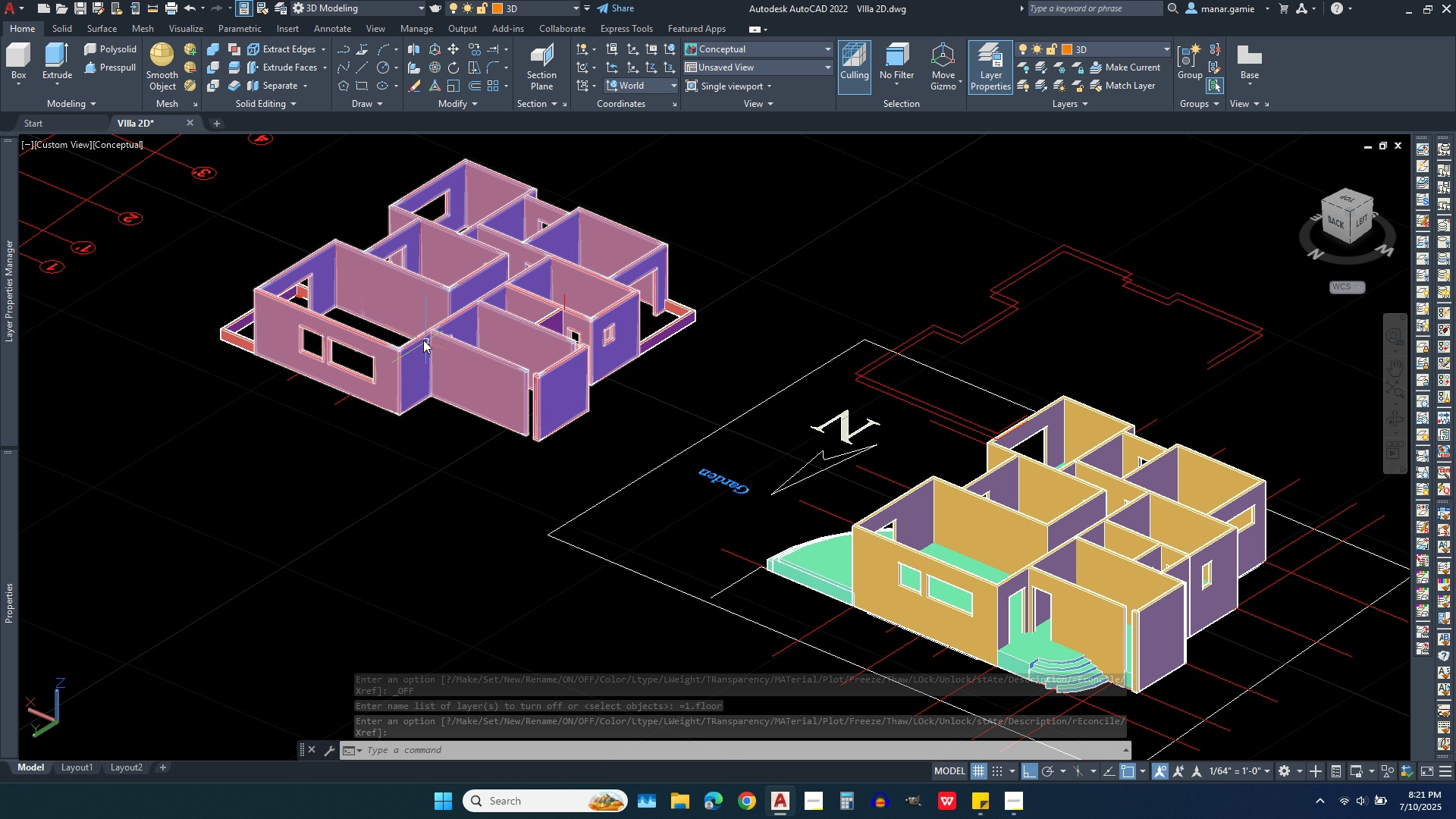 
scroll: coordinate [416, 353], scroll_direction: down, amount: 1.0
 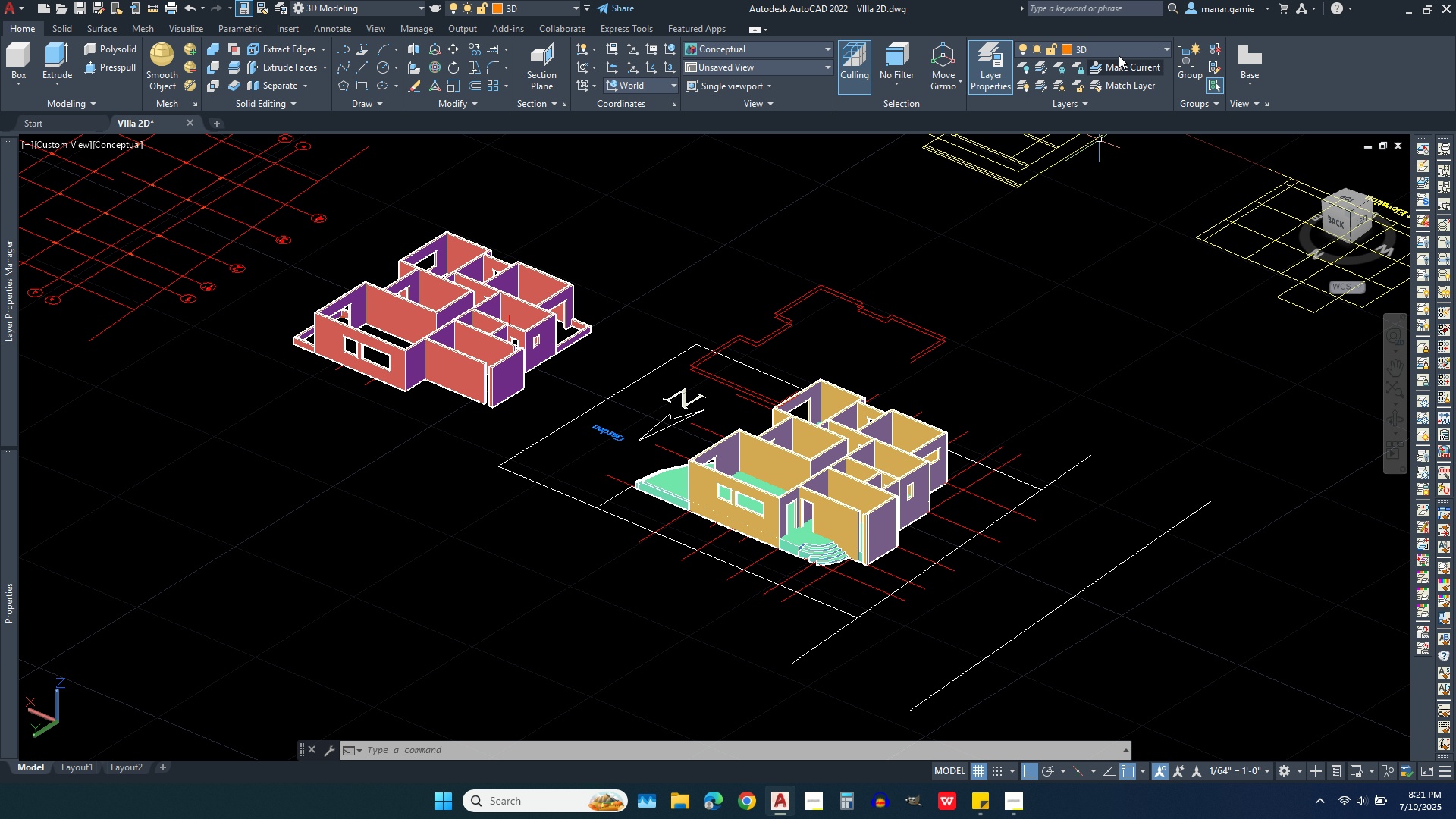 
left_click([1119, 53])
 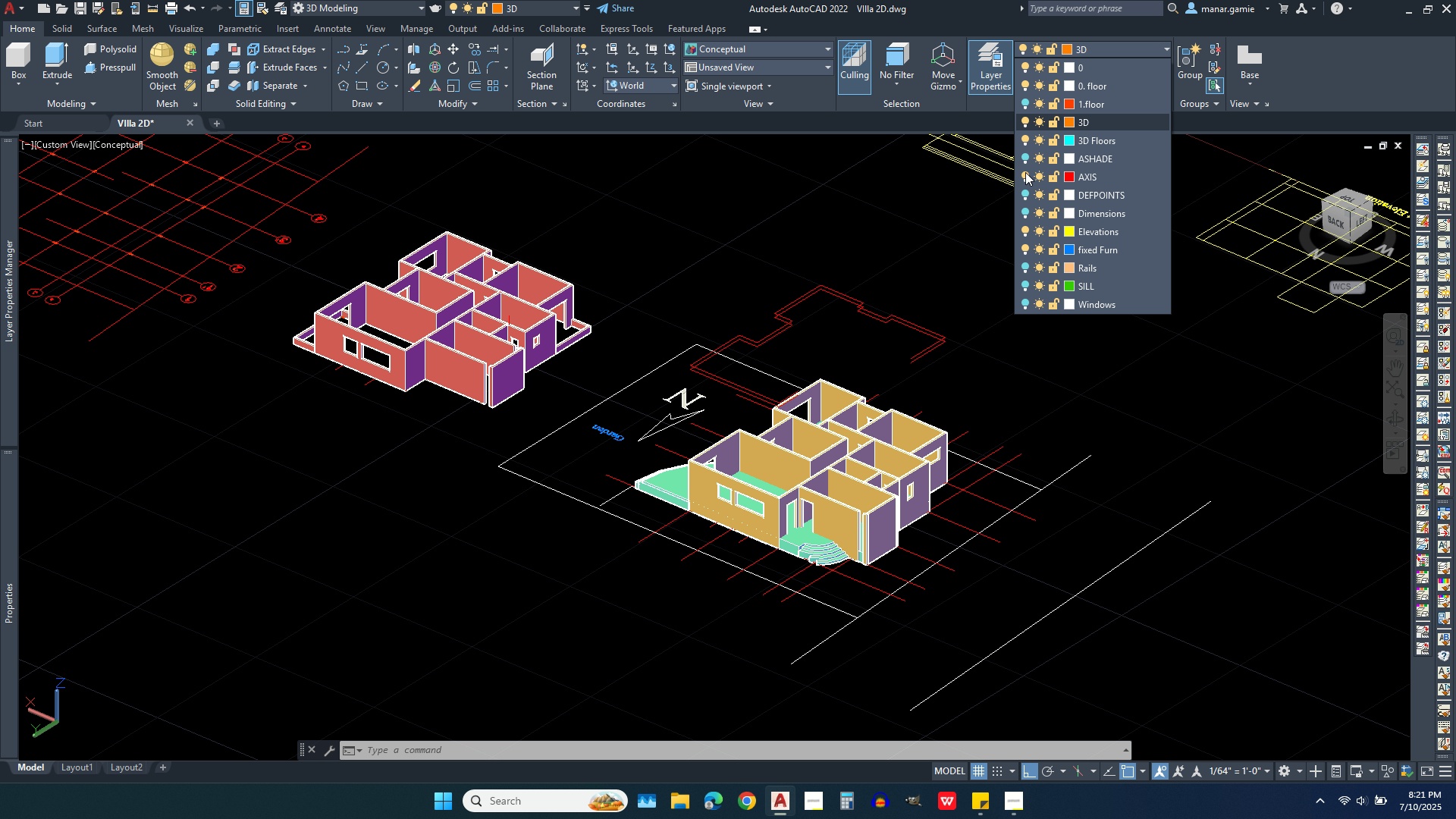 
left_click([1025, 172])
 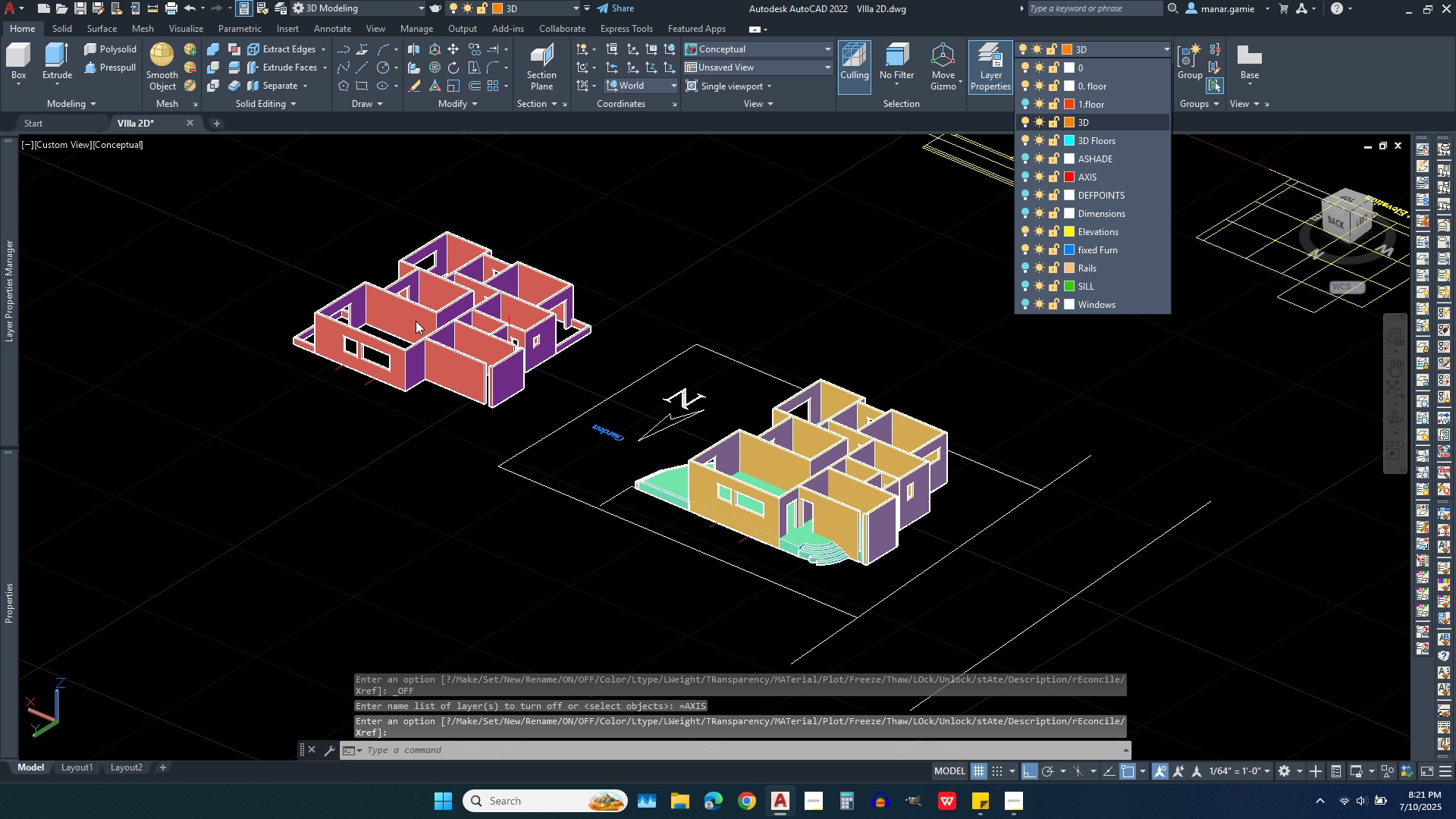 
scroll: coordinate [389, 294], scroll_direction: up, amount: 3.0
 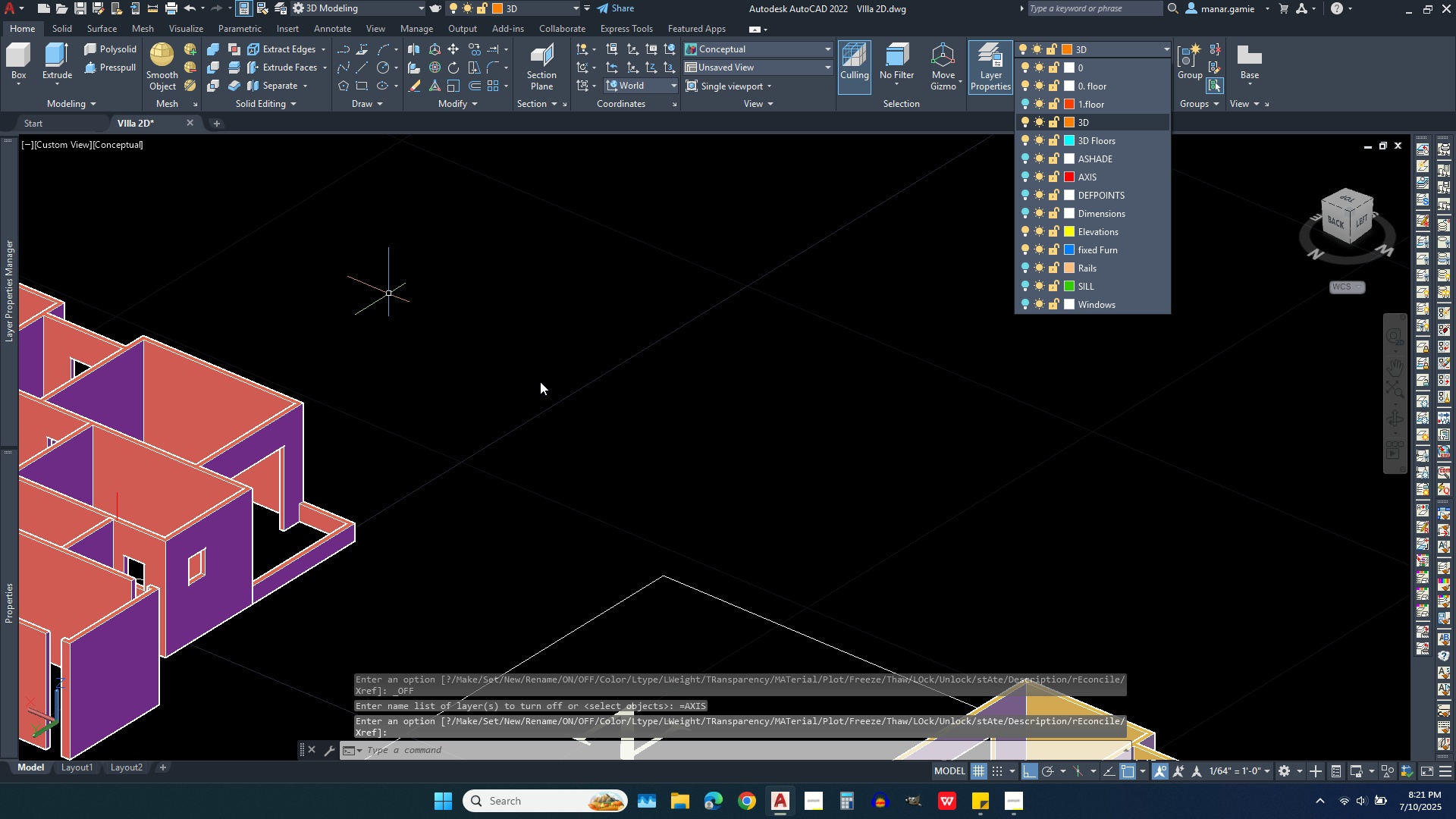 
scroll: coordinate [572, 395], scroll_direction: down, amount: 3.0
 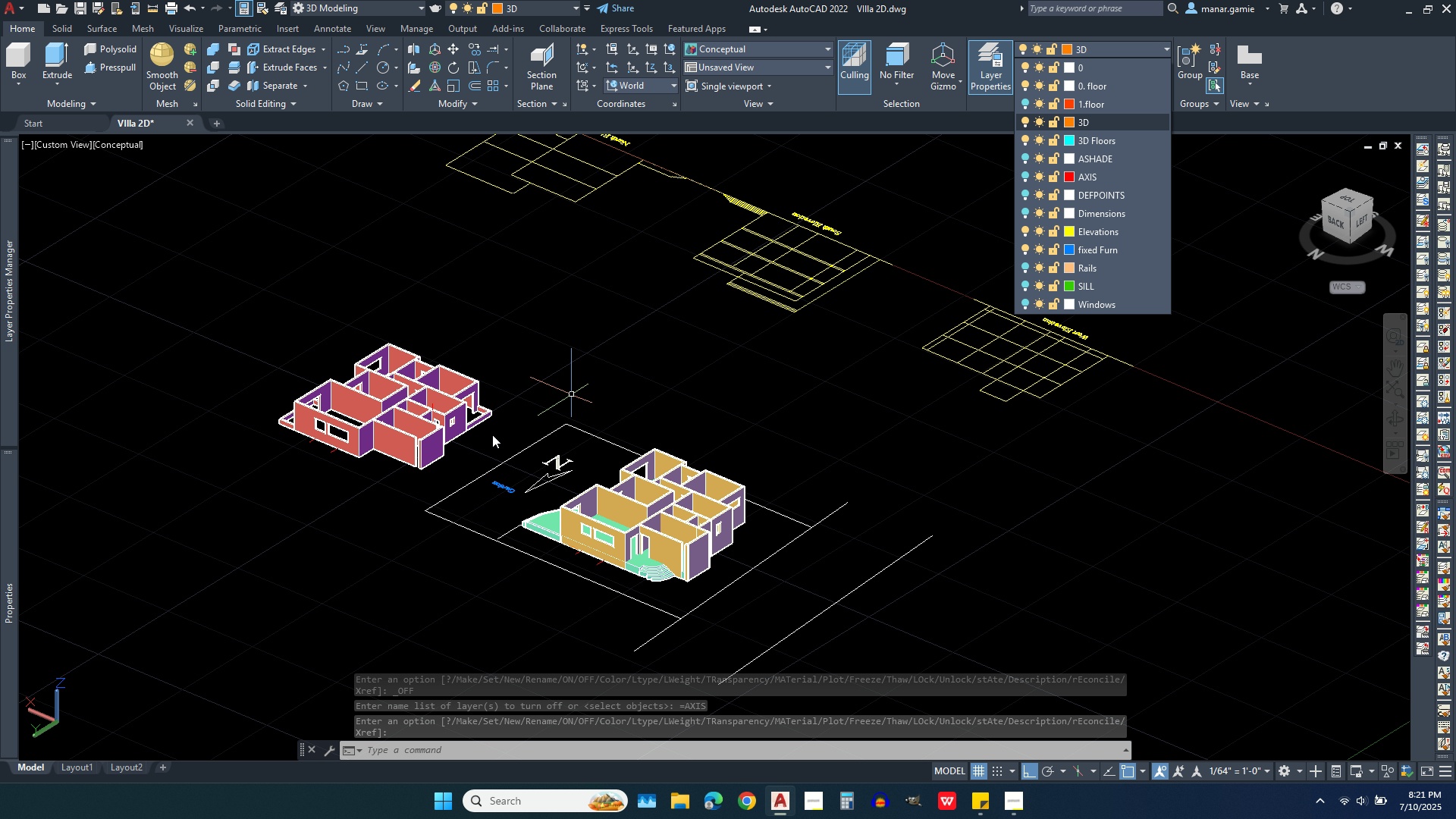 
left_click([492, 435])
 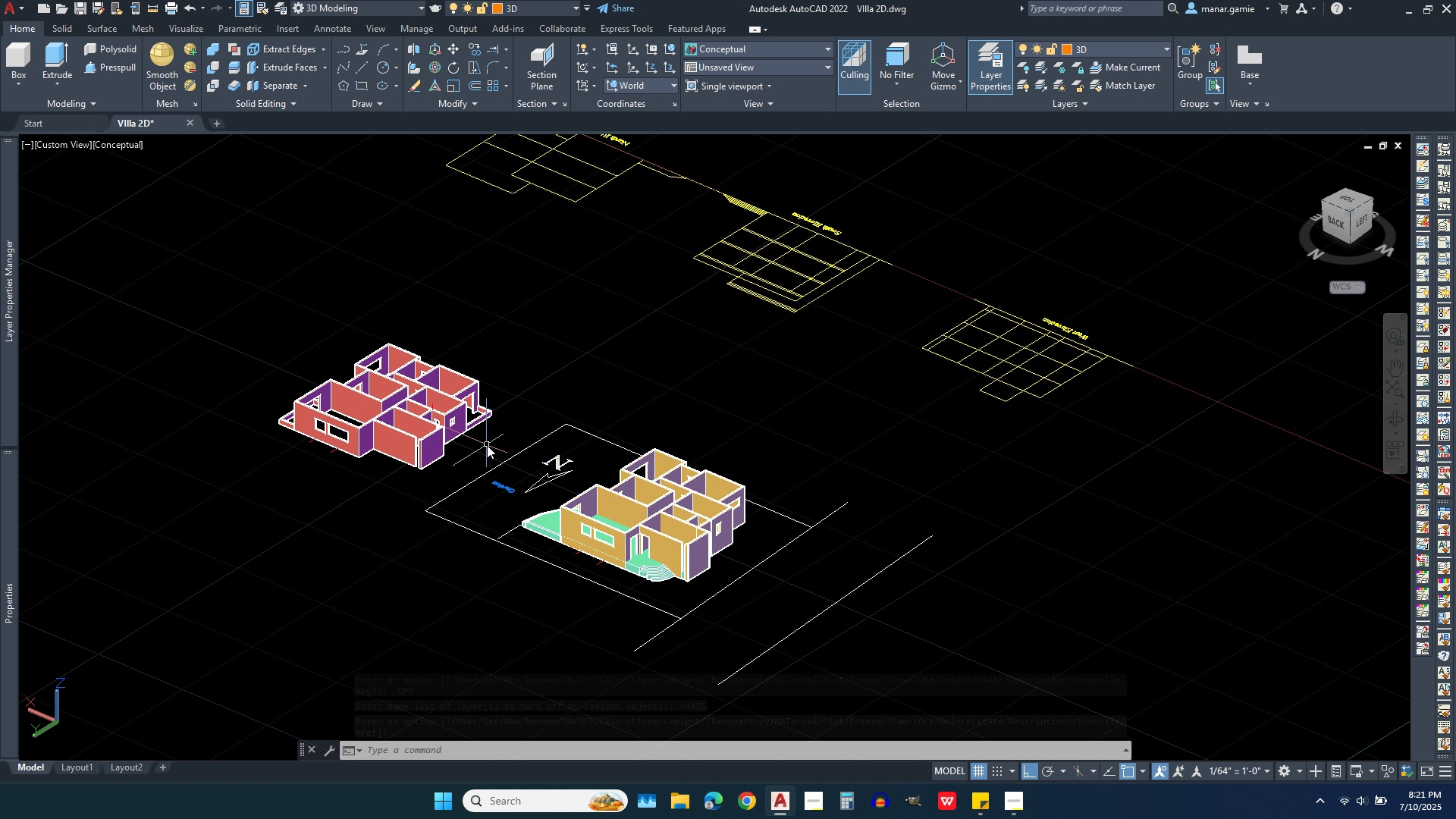 
left_click([487, 445])
 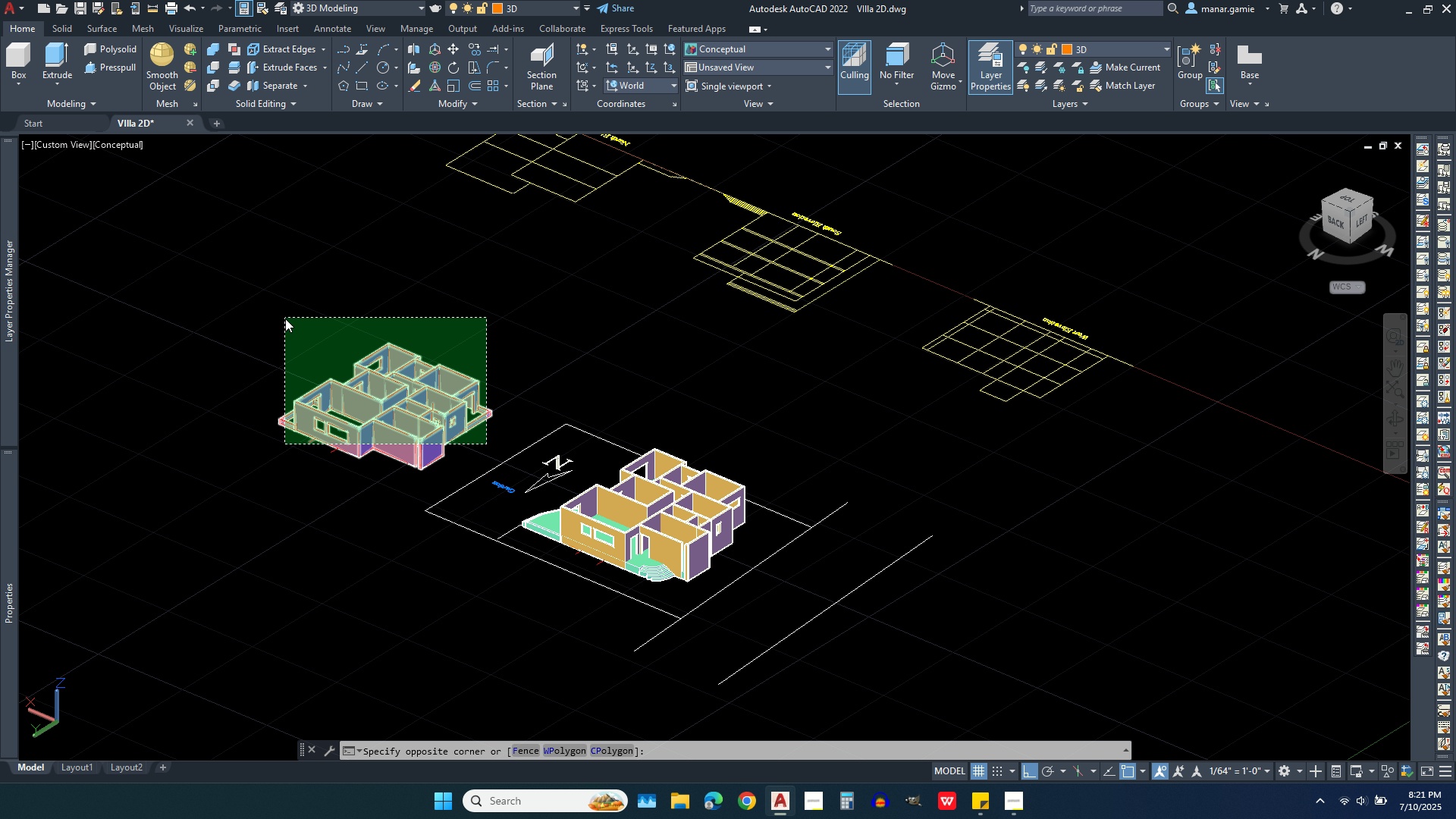 
scroll: coordinate [198, 435], scroll_direction: up, amount: 10.0
 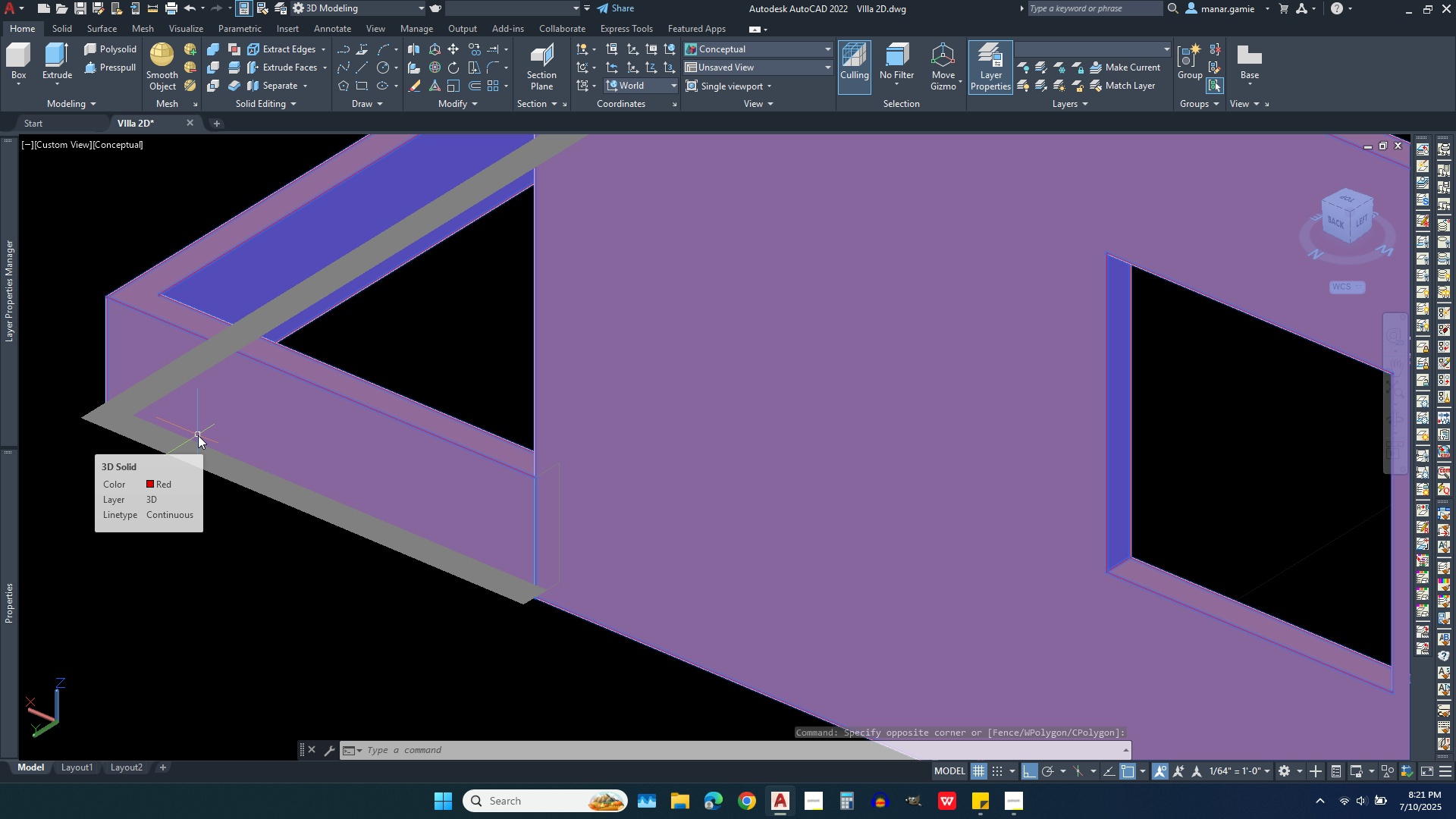 
scroll: coordinate [198, 435], scroll_direction: down, amount: 2.0
 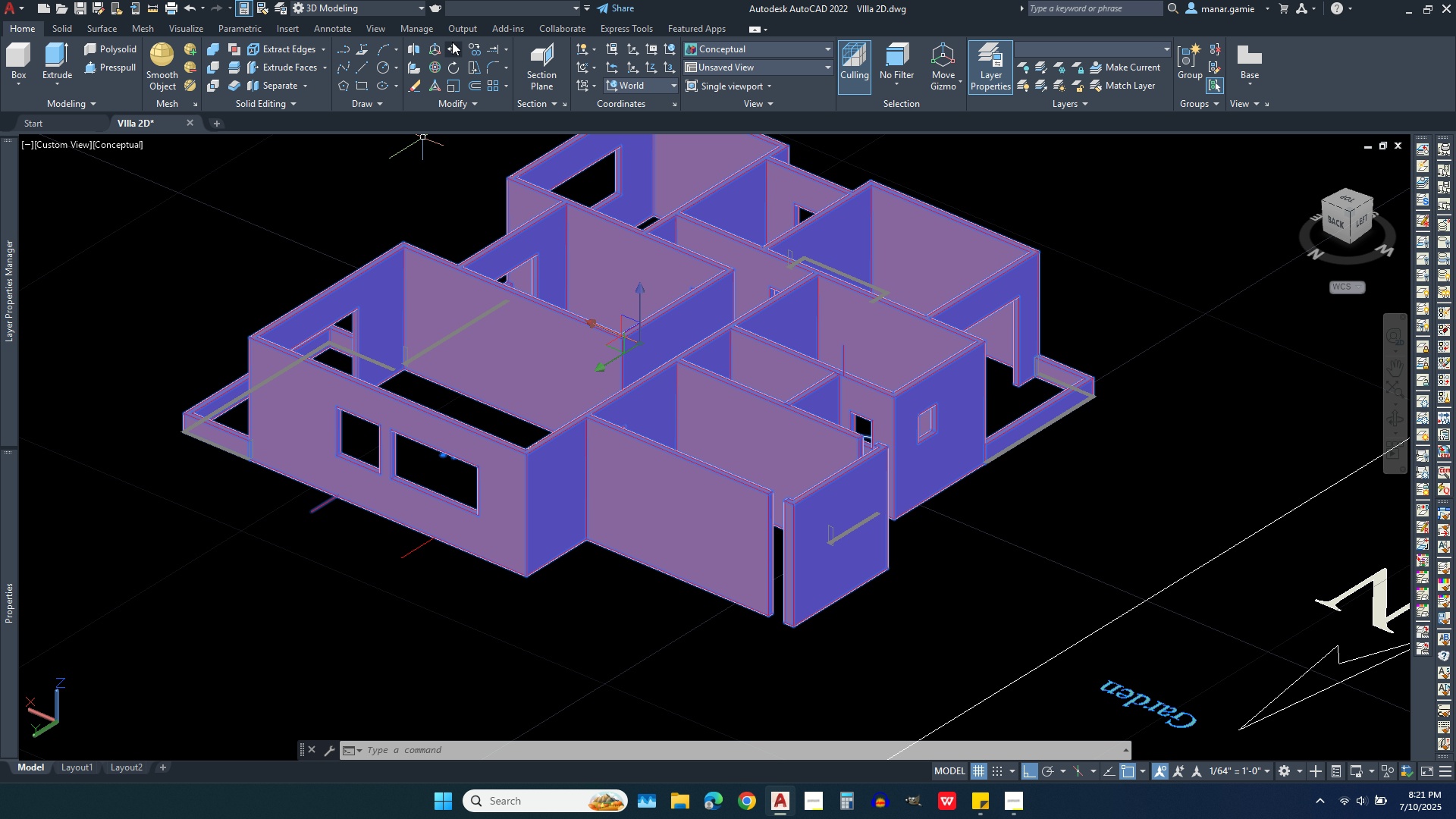 
left_click([452, 50])
 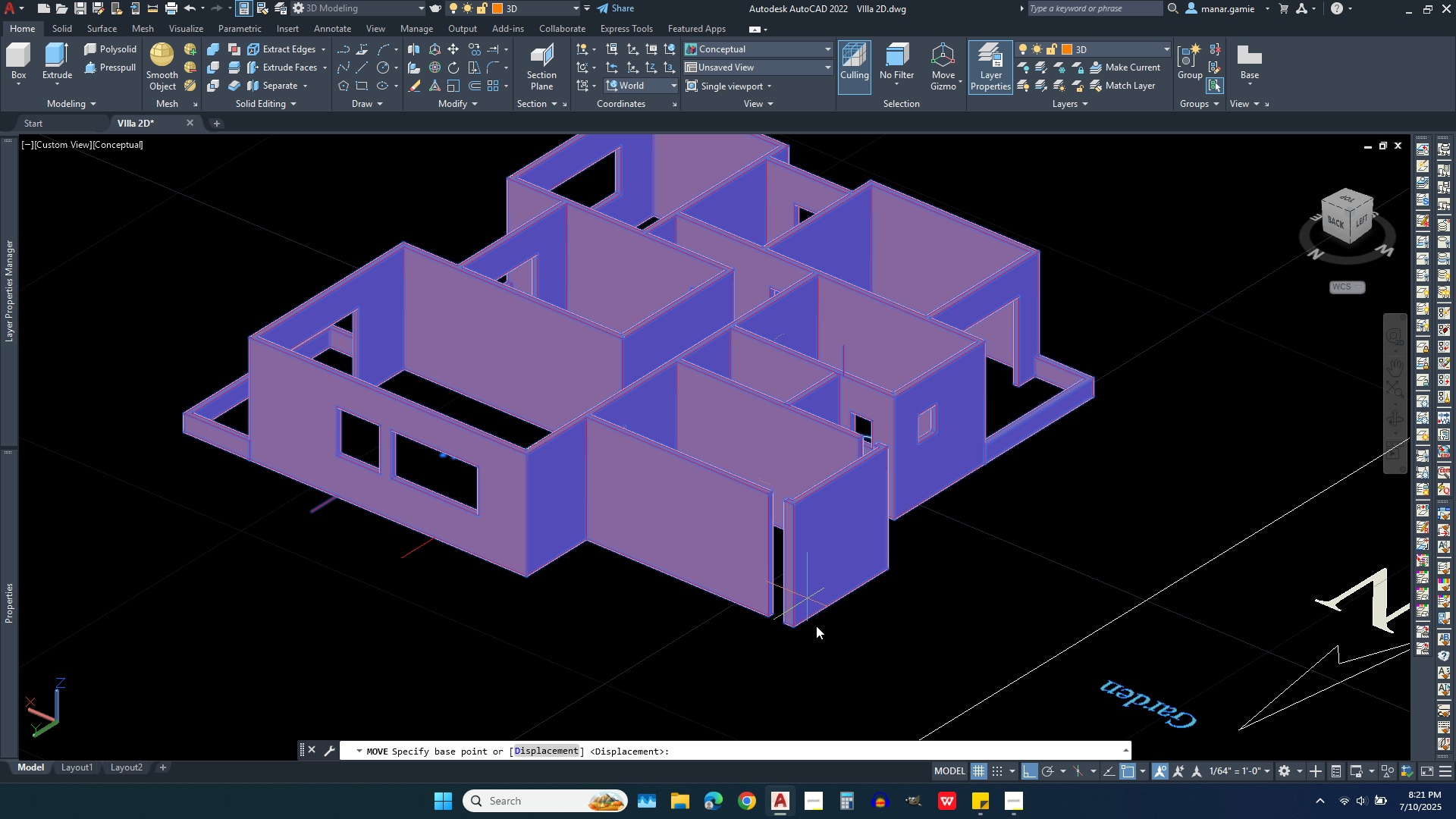 
scroll: coordinate [723, 541], scroll_direction: up, amount: 7.0
 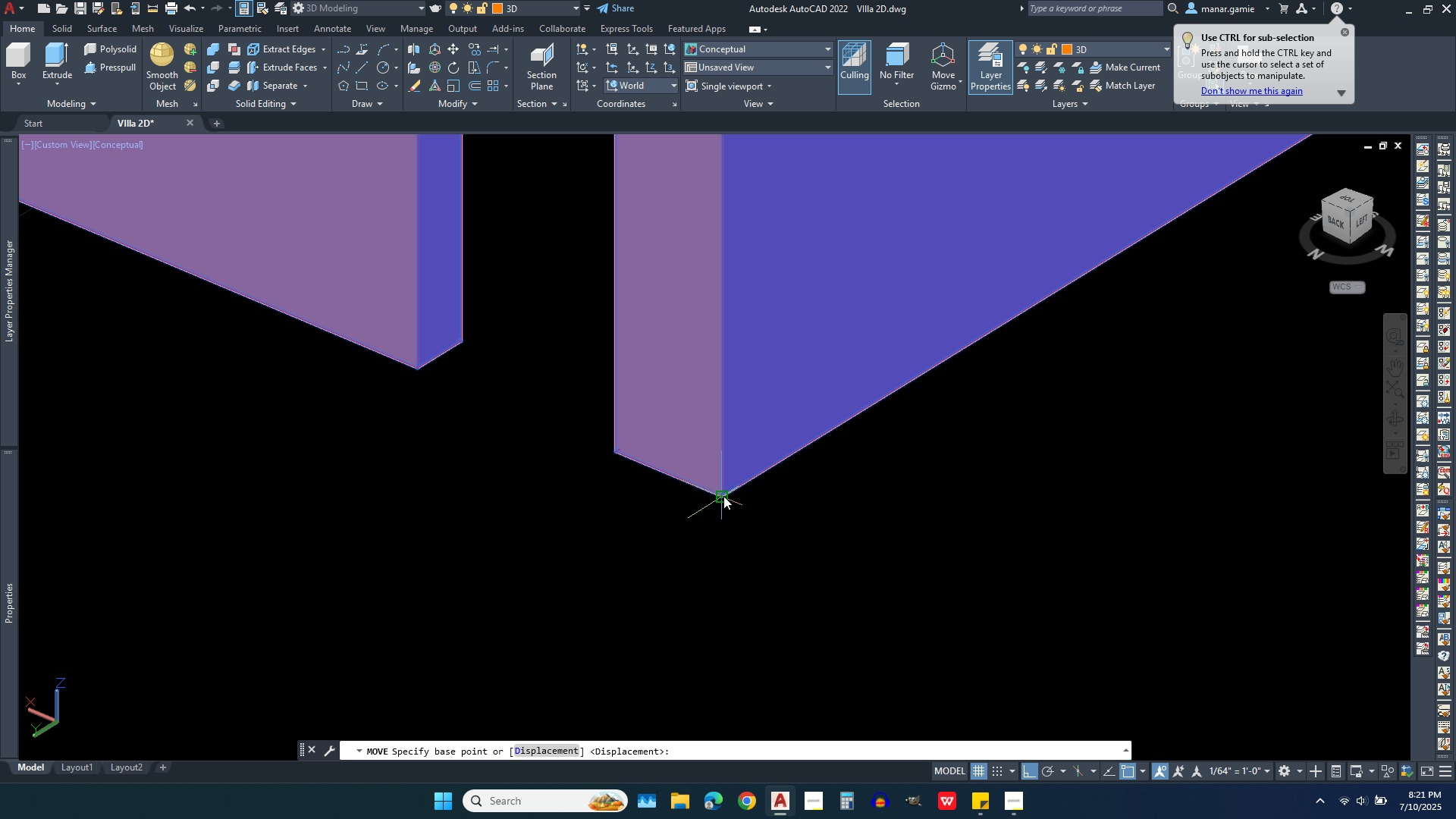 
left_click([723, 496])
 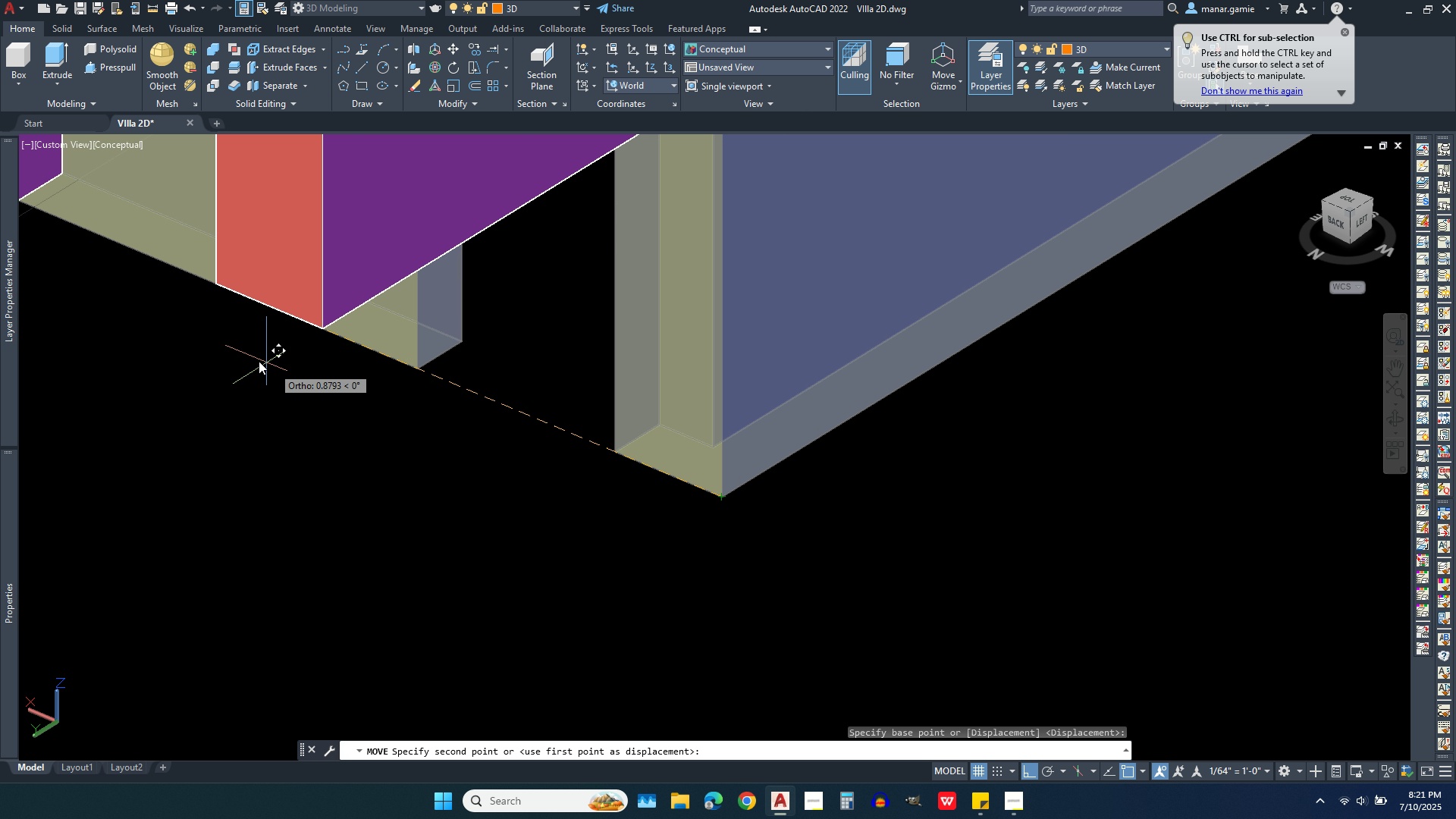 
scroll: coordinate [232, 347], scroll_direction: down, amount: 8.0
 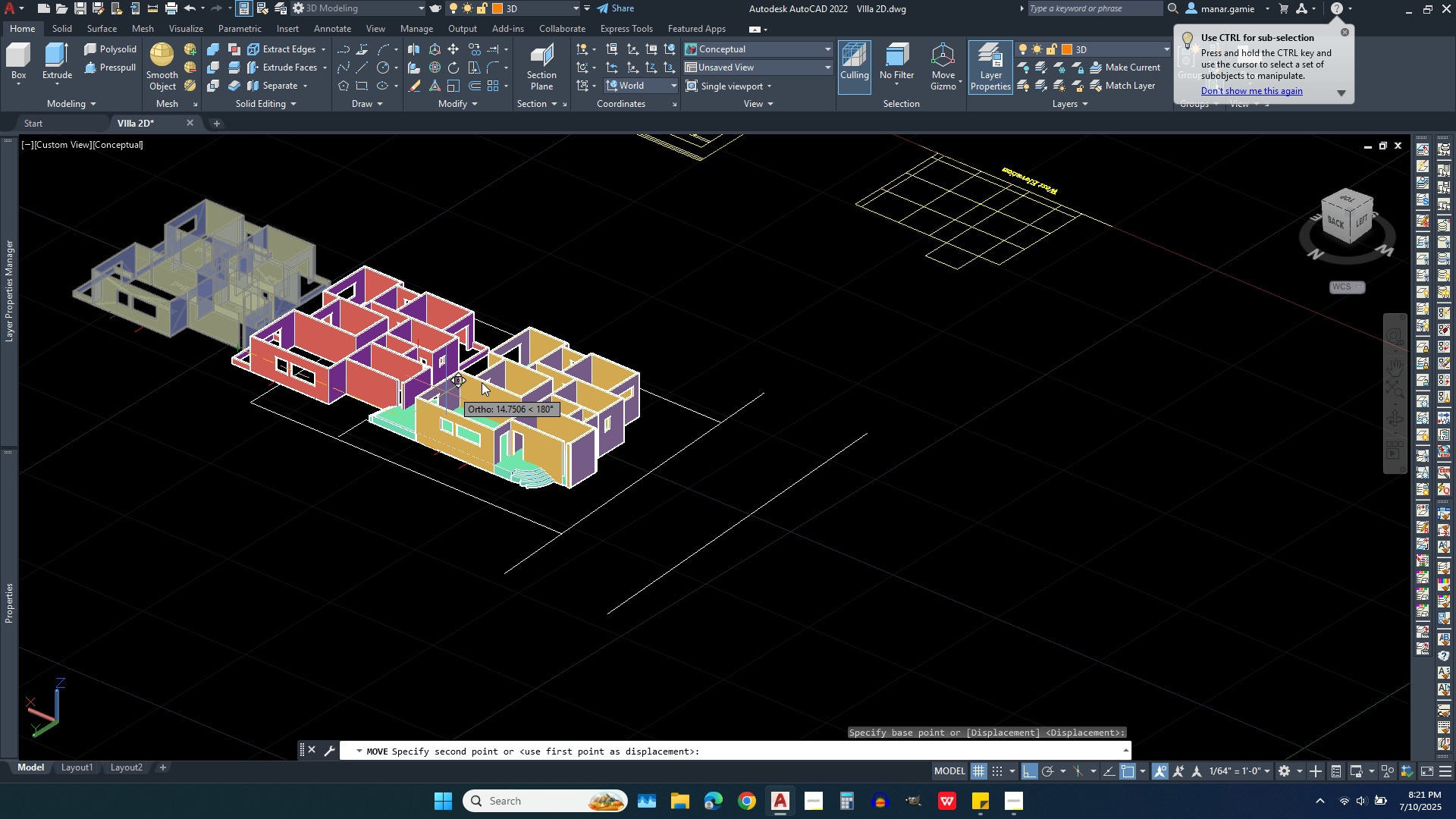 
scroll: coordinate [532, 592], scroll_direction: up, amount: 14.0
 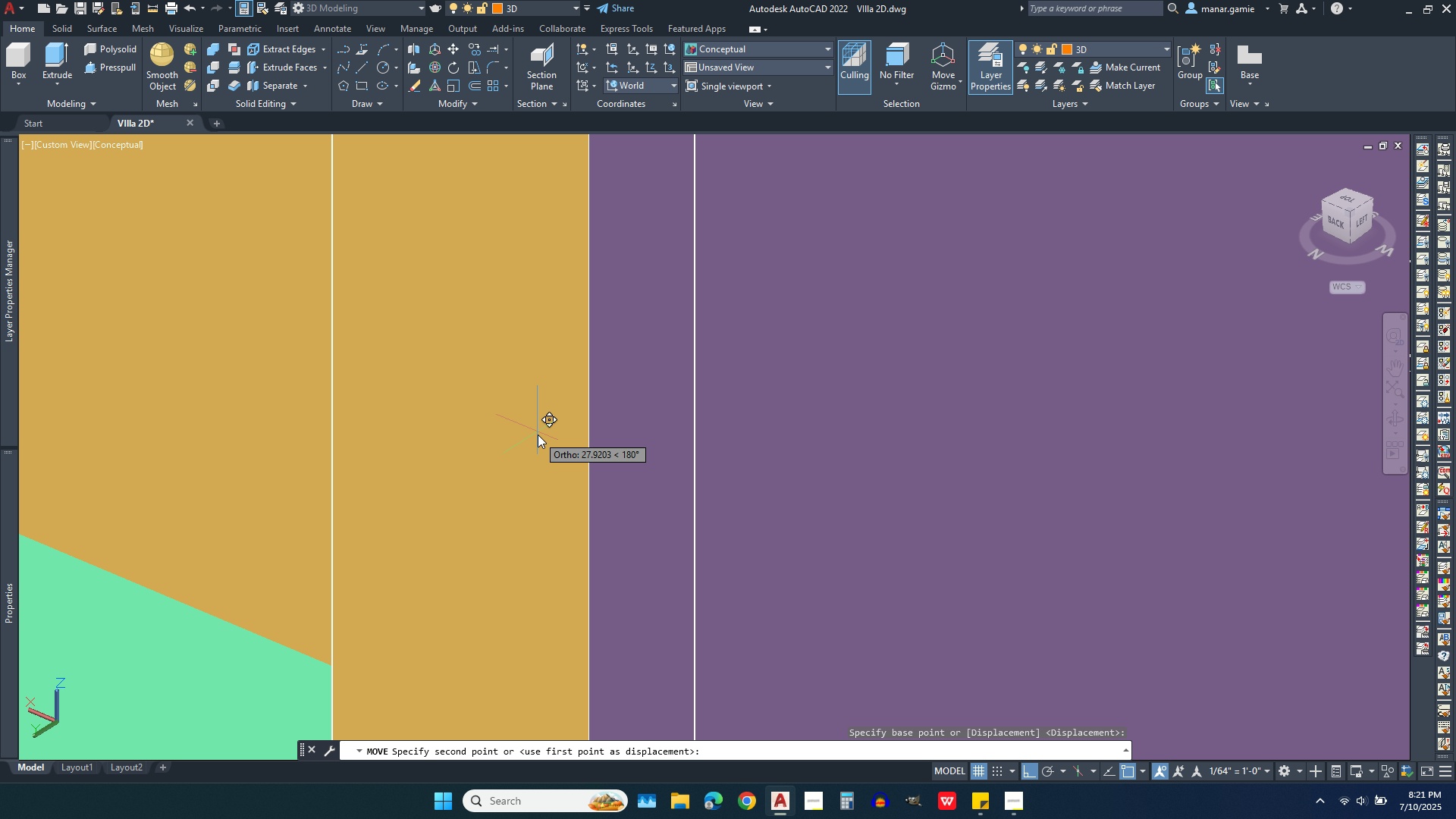 
scroll: coordinate [532, 533], scroll_direction: down, amount: 3.0
 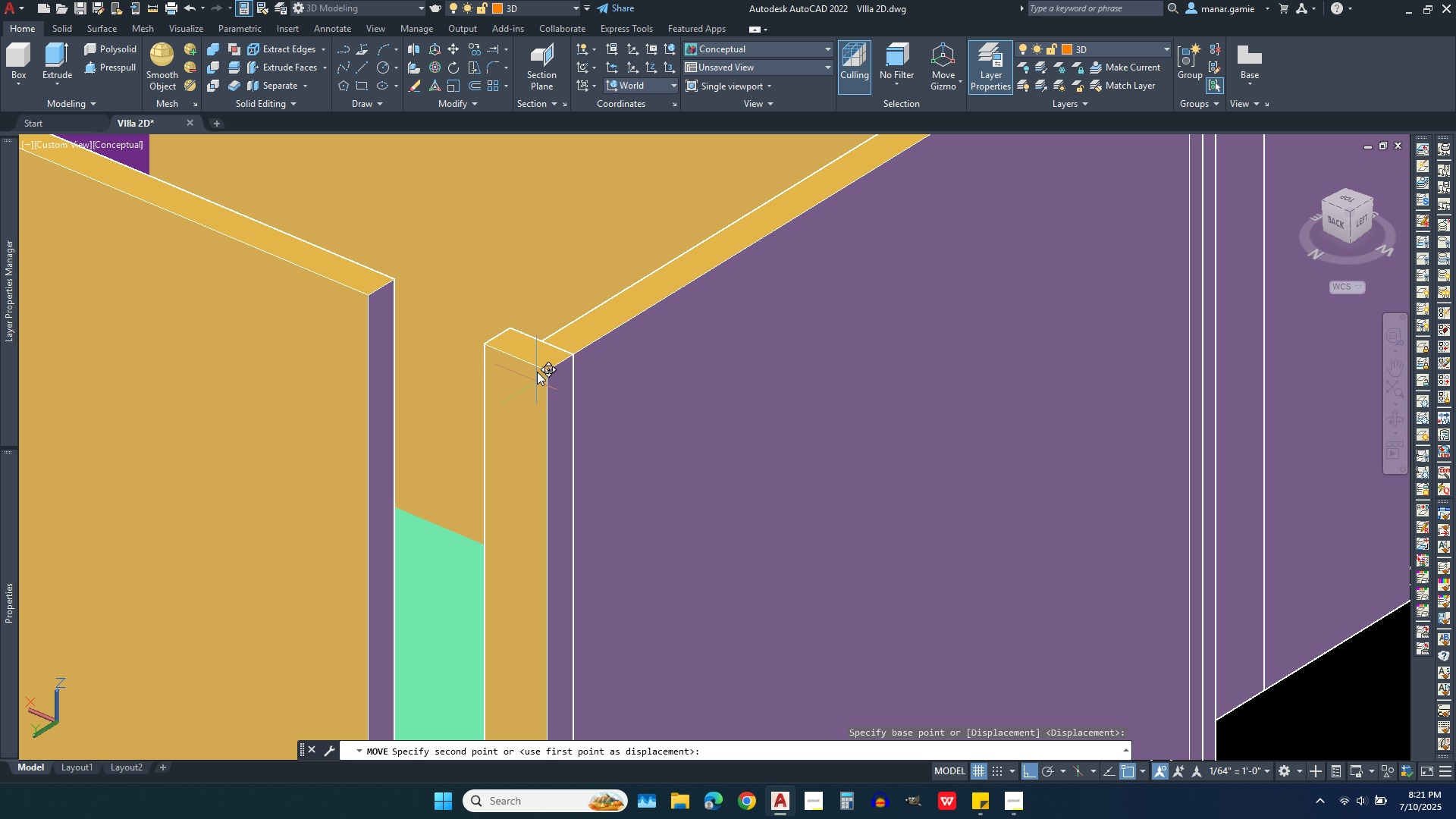 
scroll: coordinate [540, 363], scroll_direction: up, amount: 3.0
 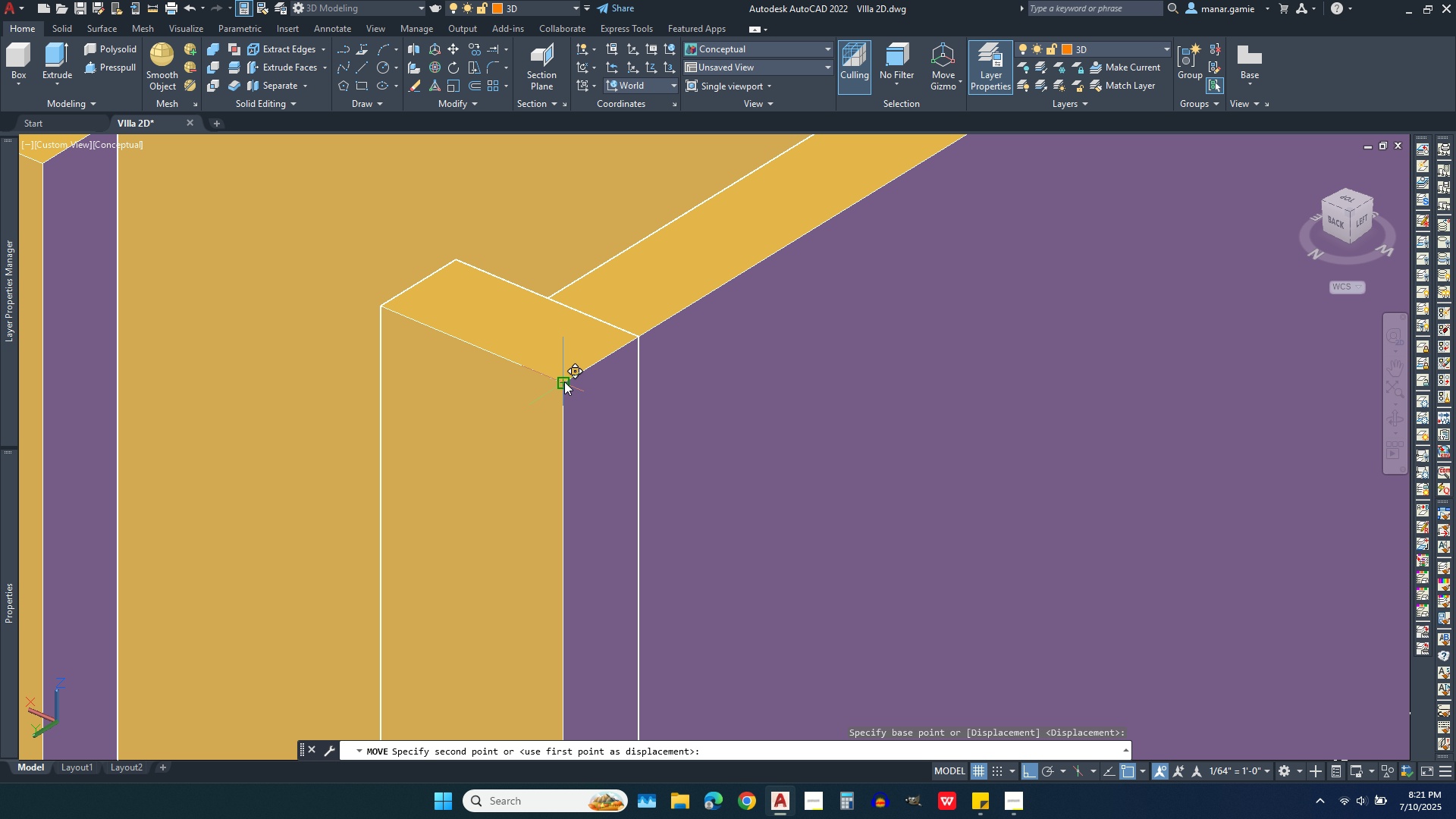 
left_click([564, 381])
 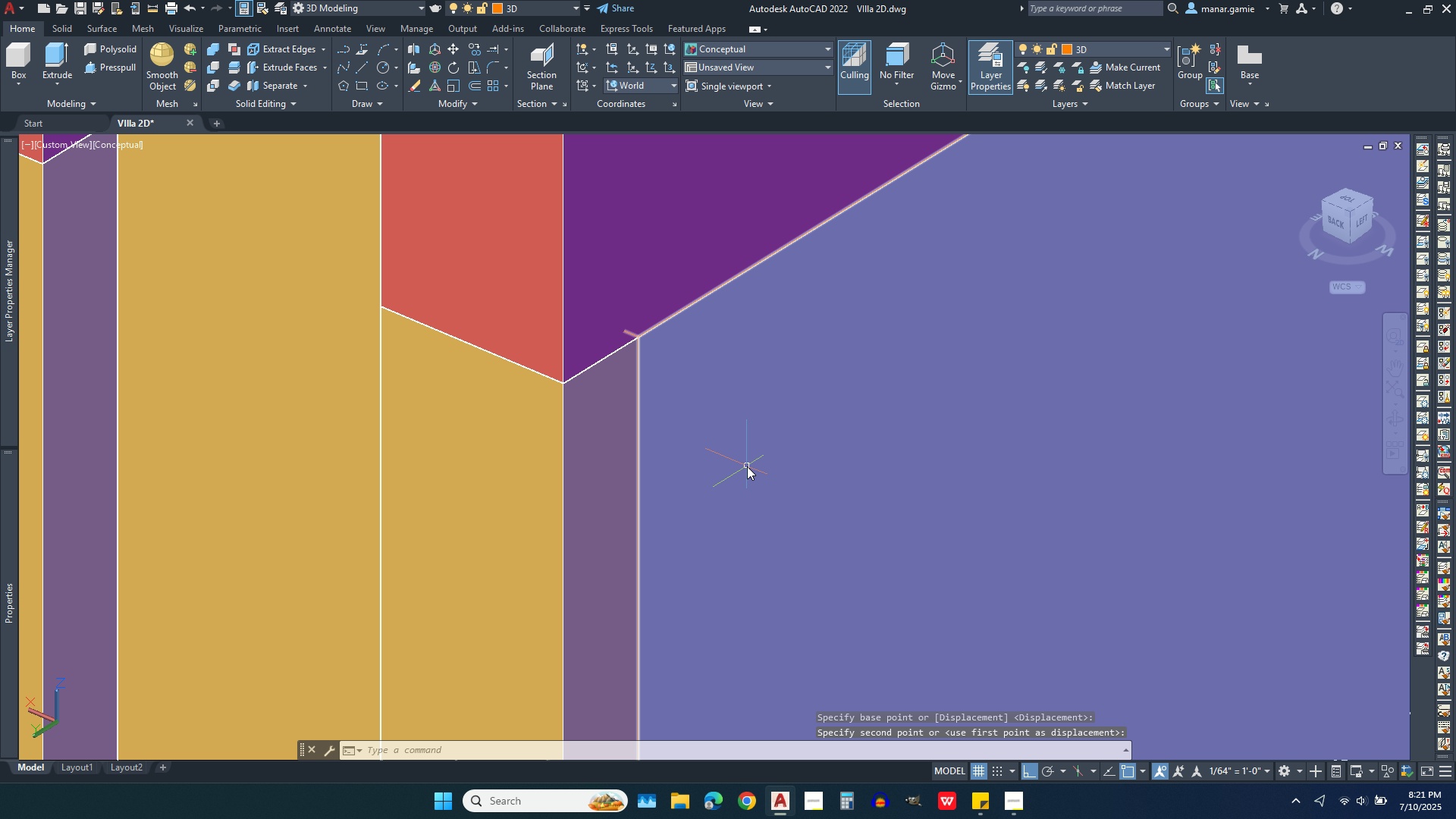 
scroll: coordinate [996, 528], scroll_direction: down, amount: 7.0
 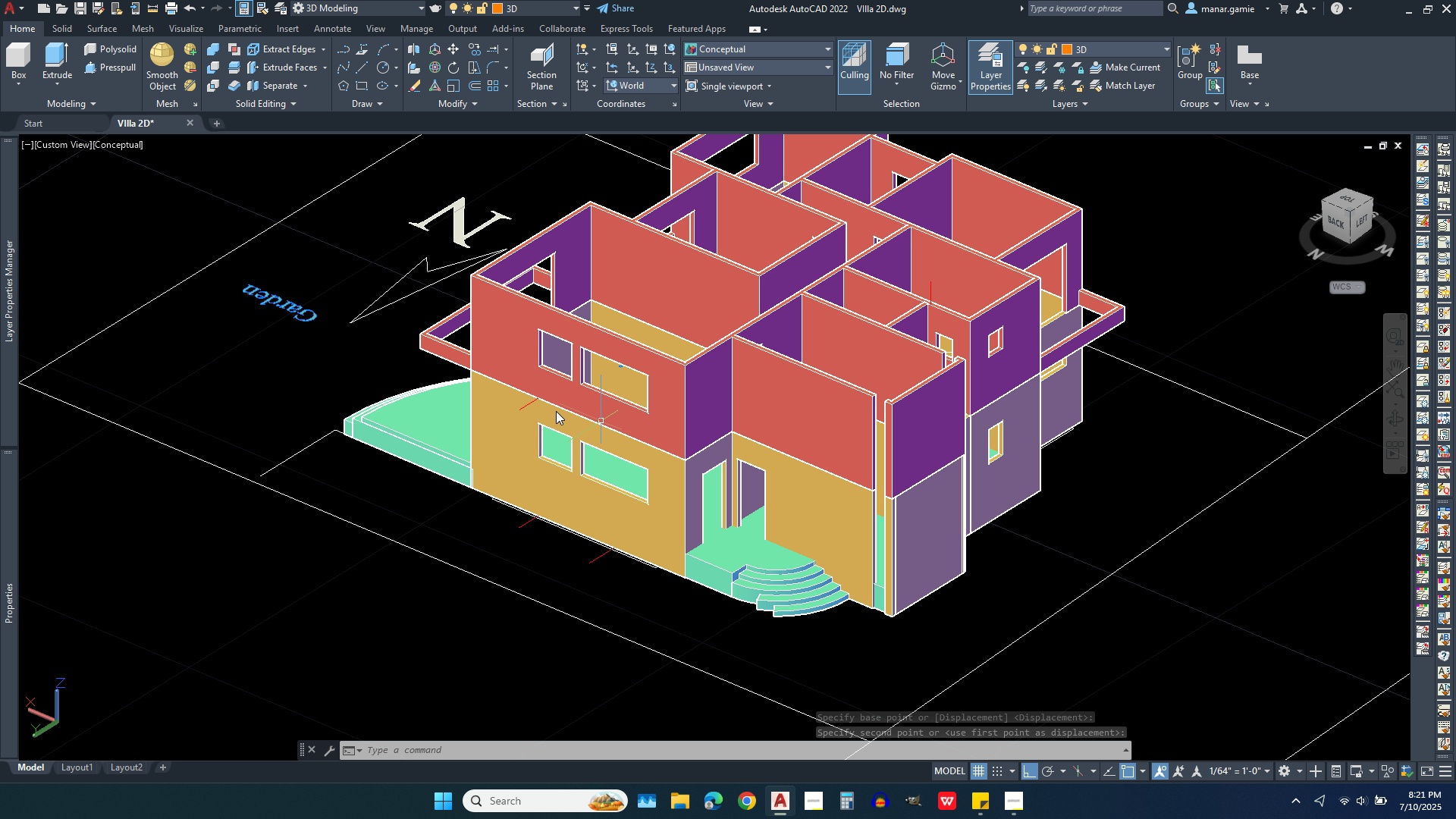 
scroll: coordinate [397, 201], scroll_direction: up, amount: 13.0
 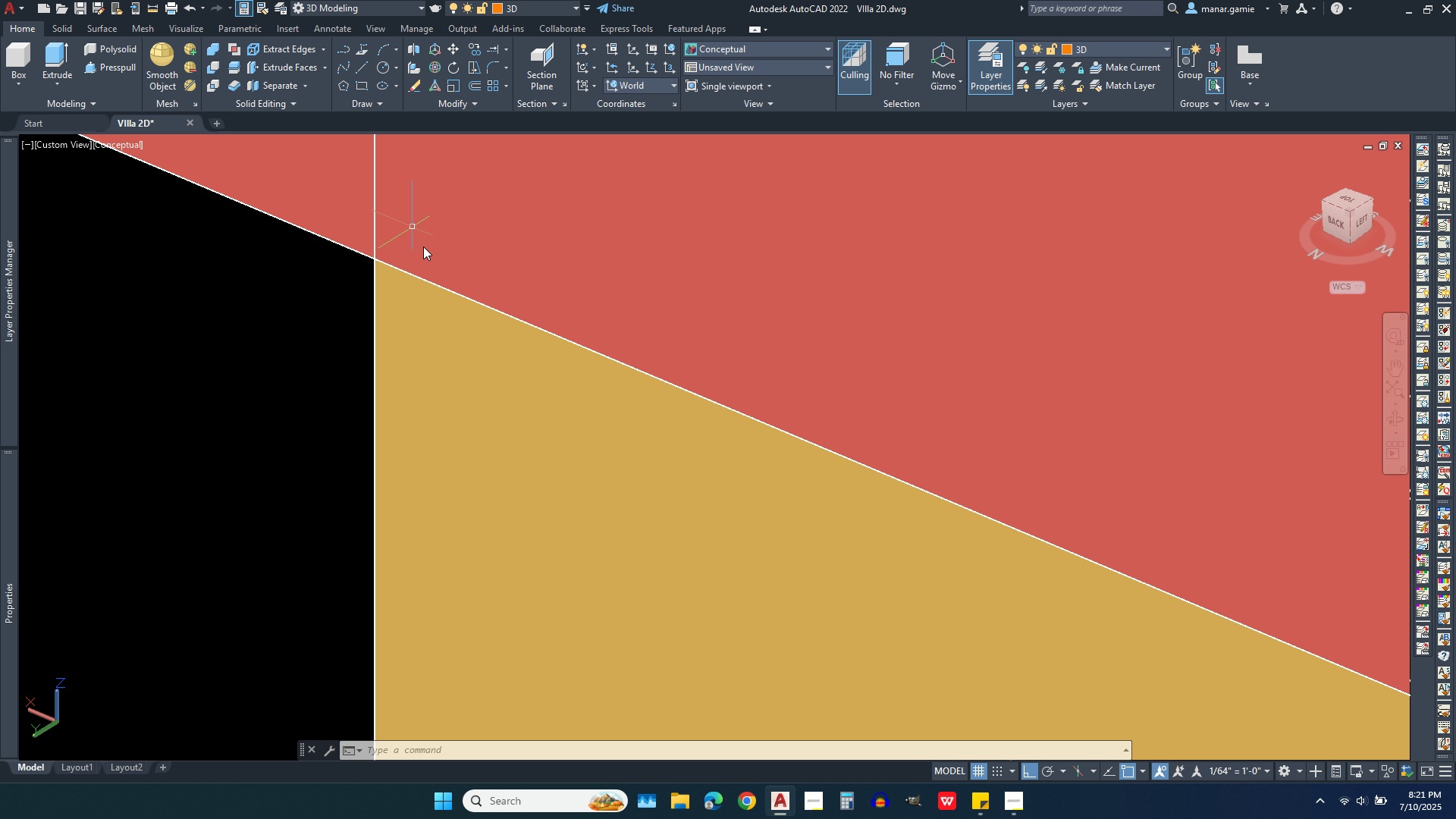 
scroll: coordinate [492, 358], scroll_direction: down, amount: 8.0
 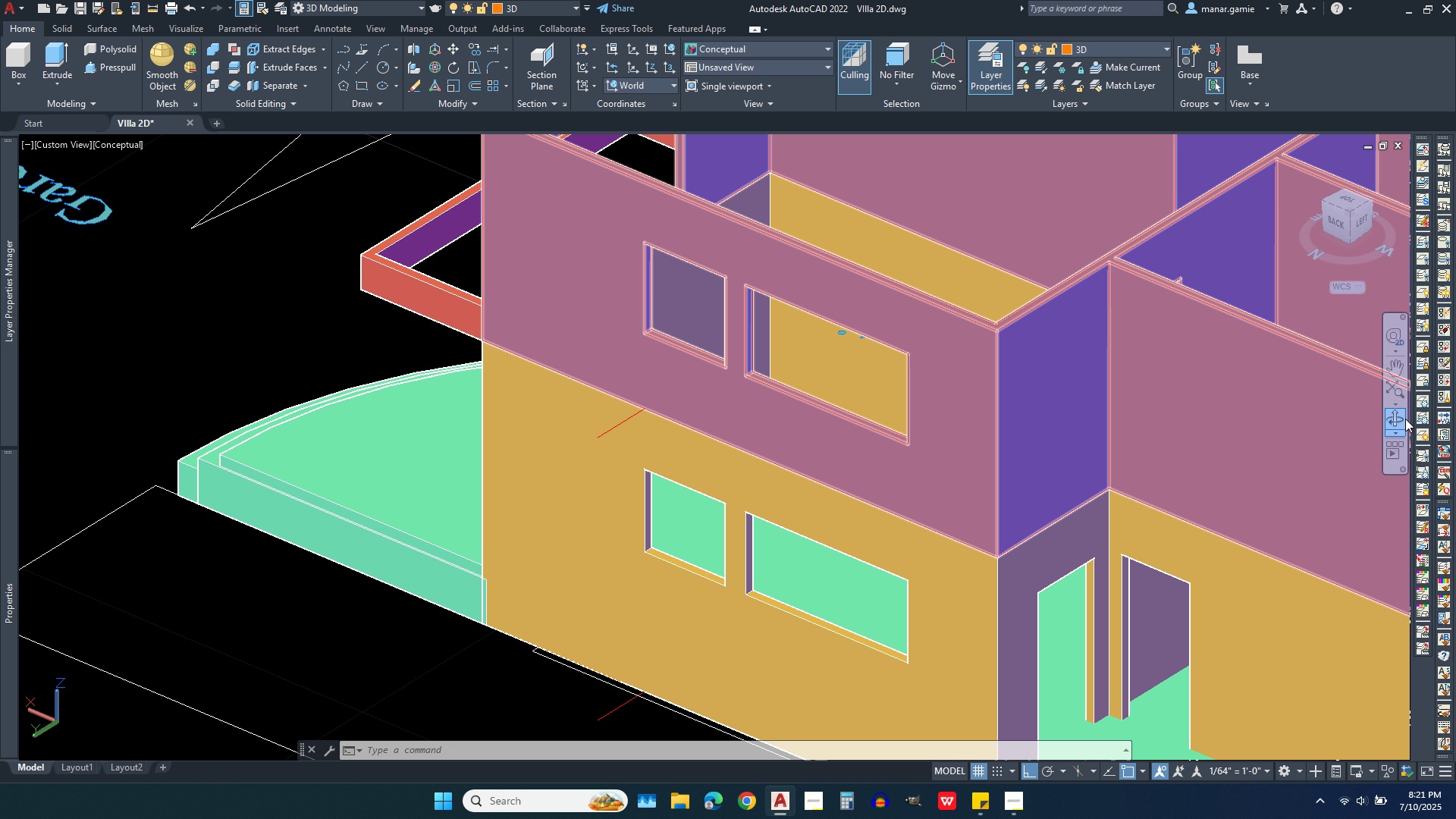 
left_click([1405, 419])